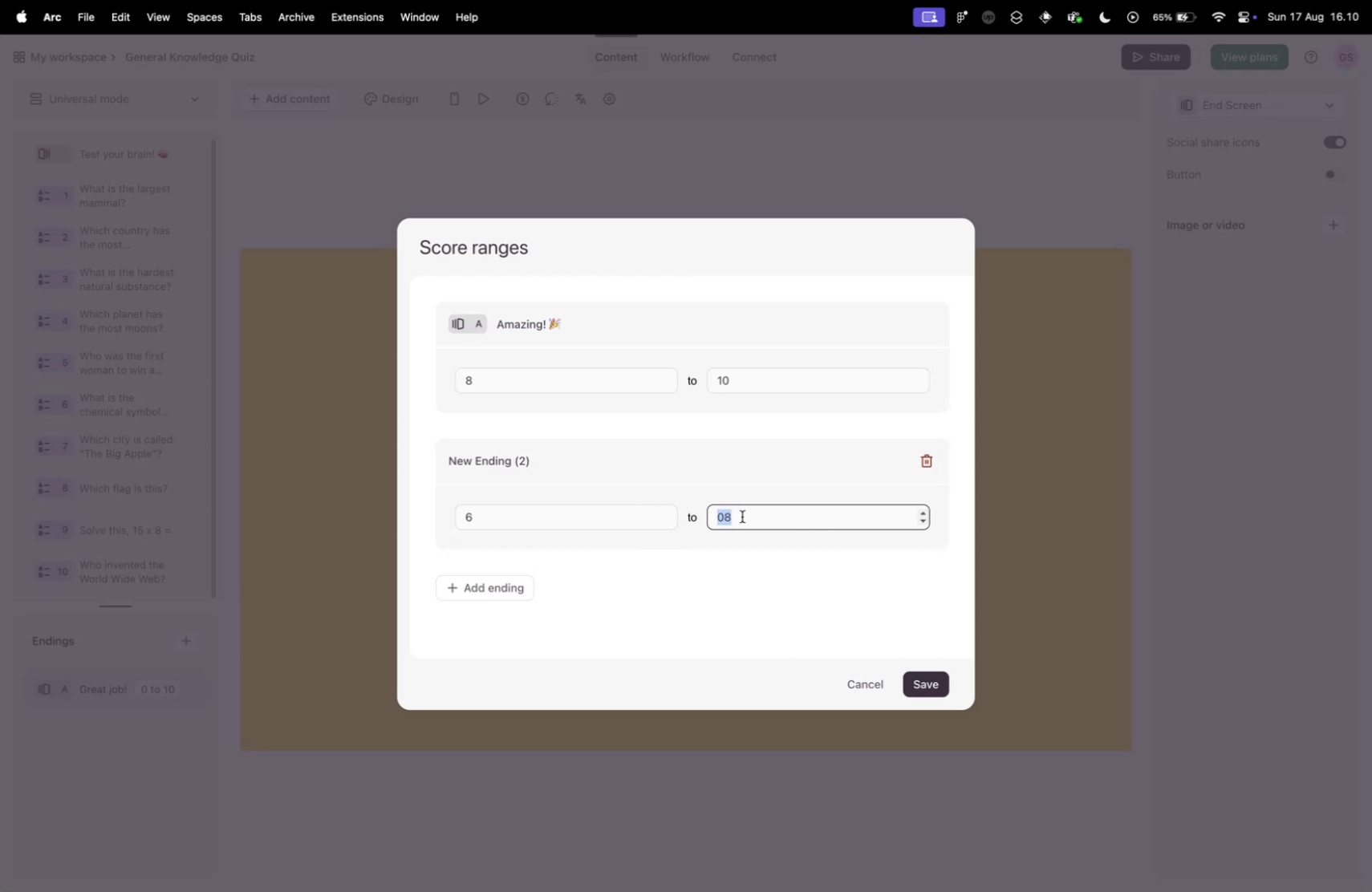 
key(8)
 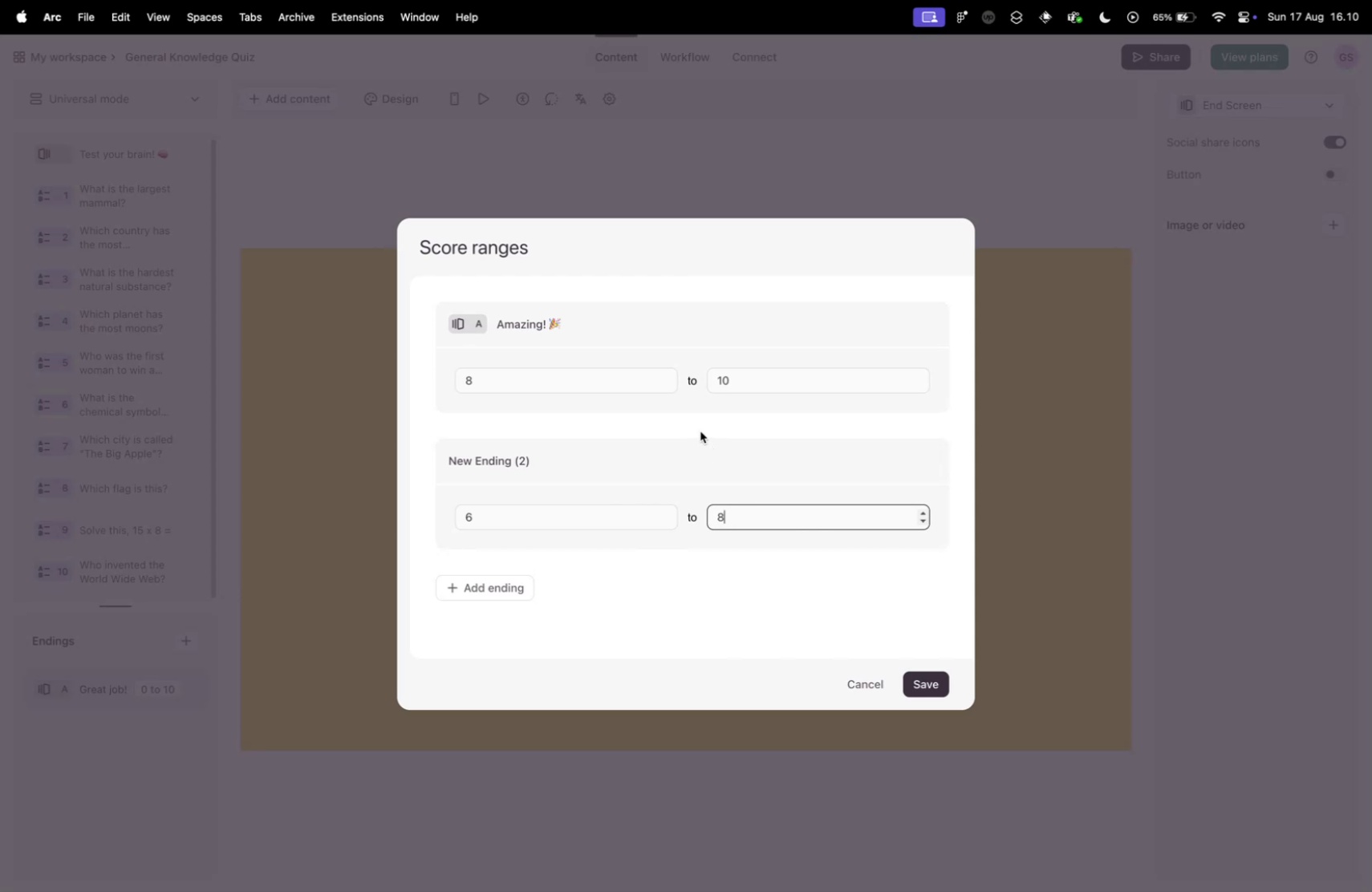 
left_click([700, 430])
 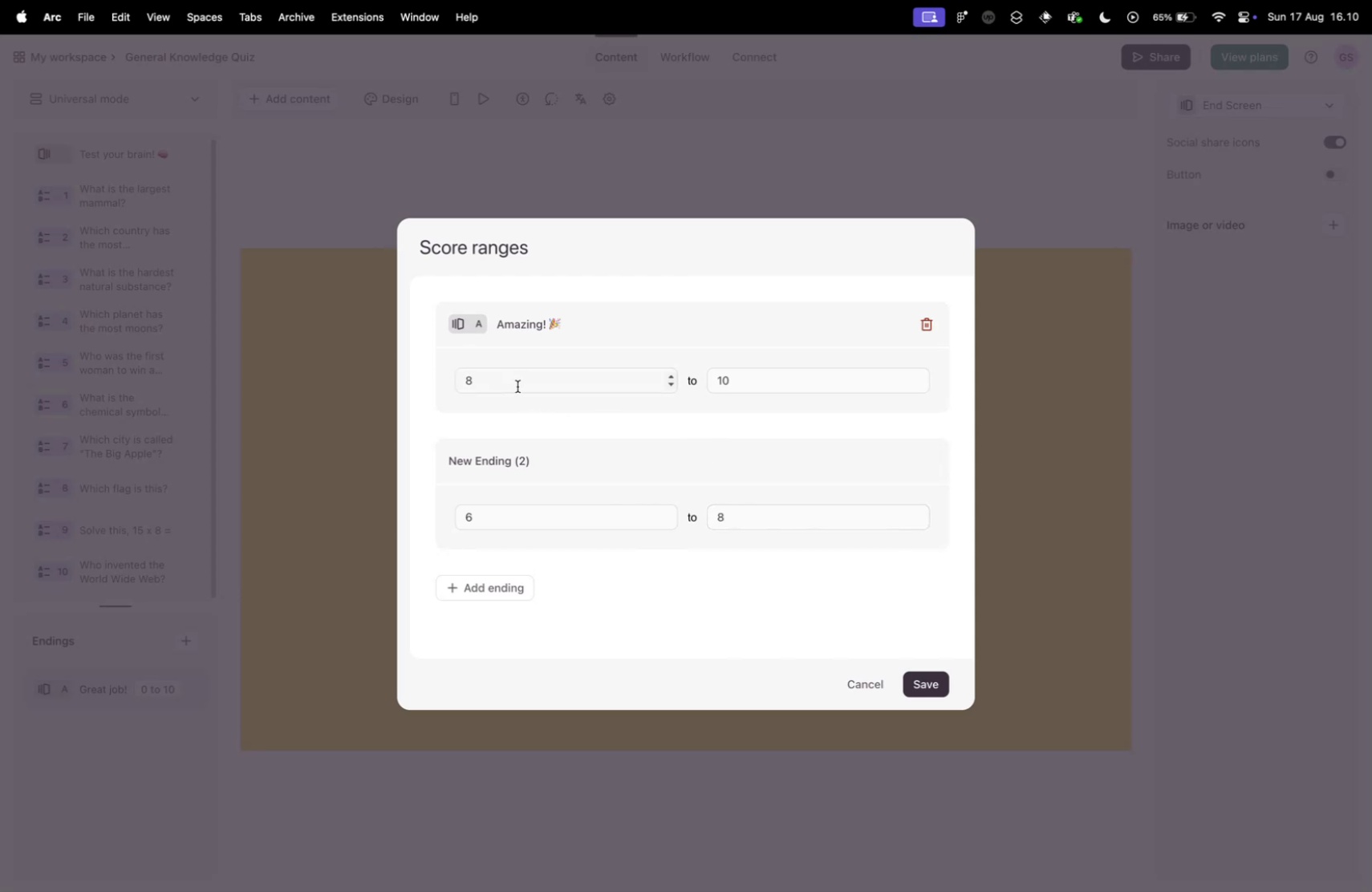 
left_click([518, 385])
 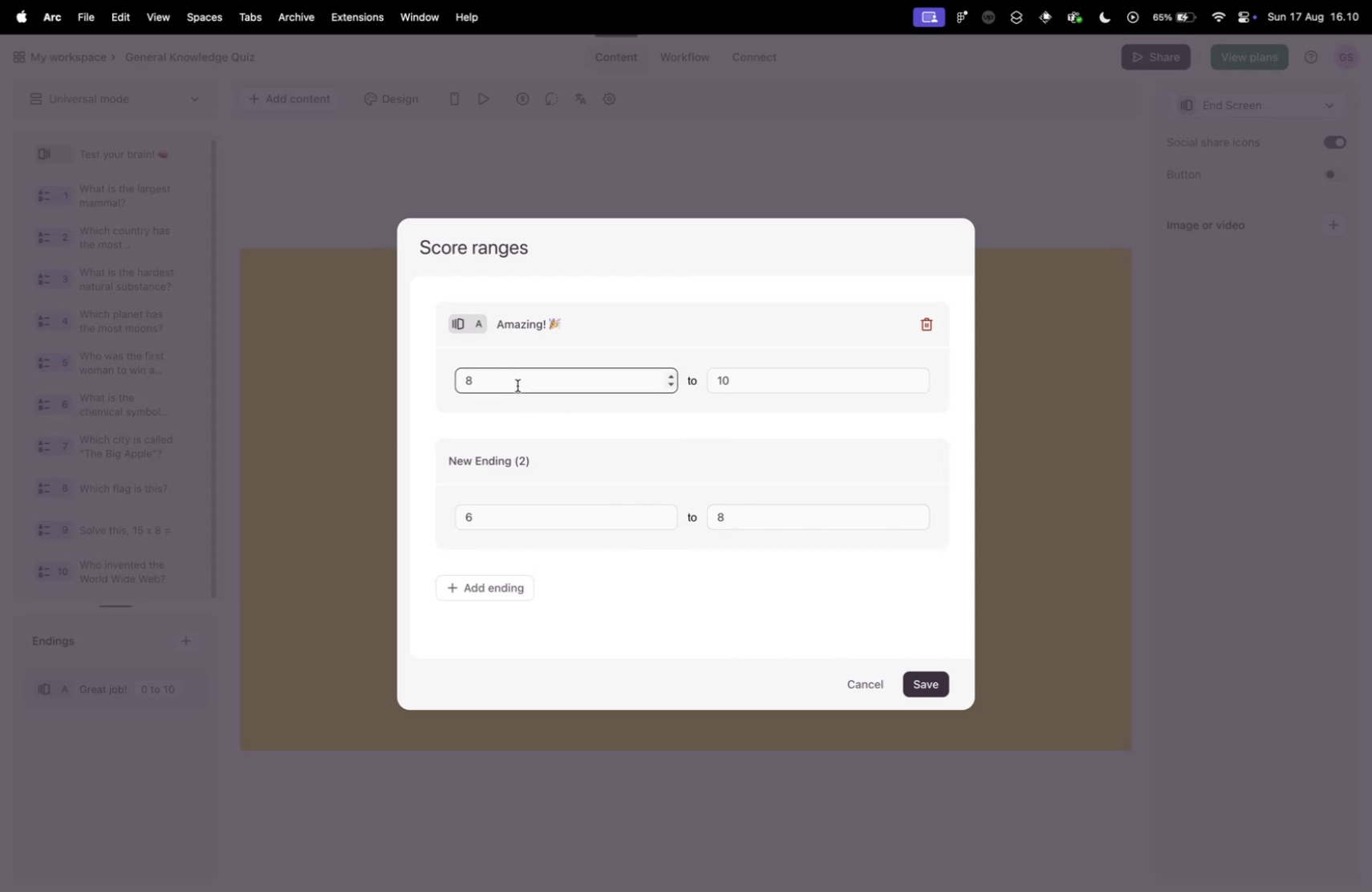 
double_click([518, 385])
 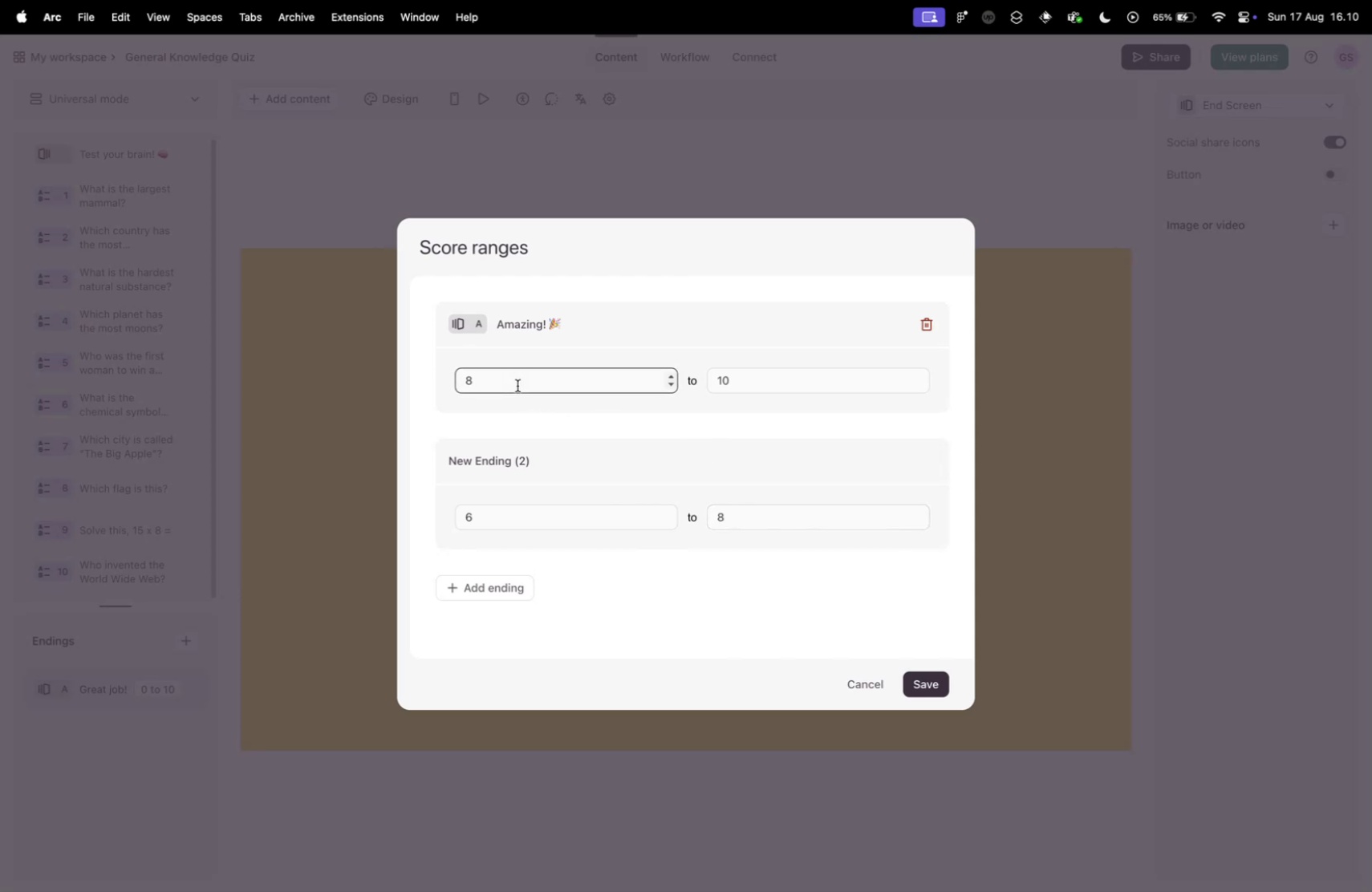 
key(Meta+A)
 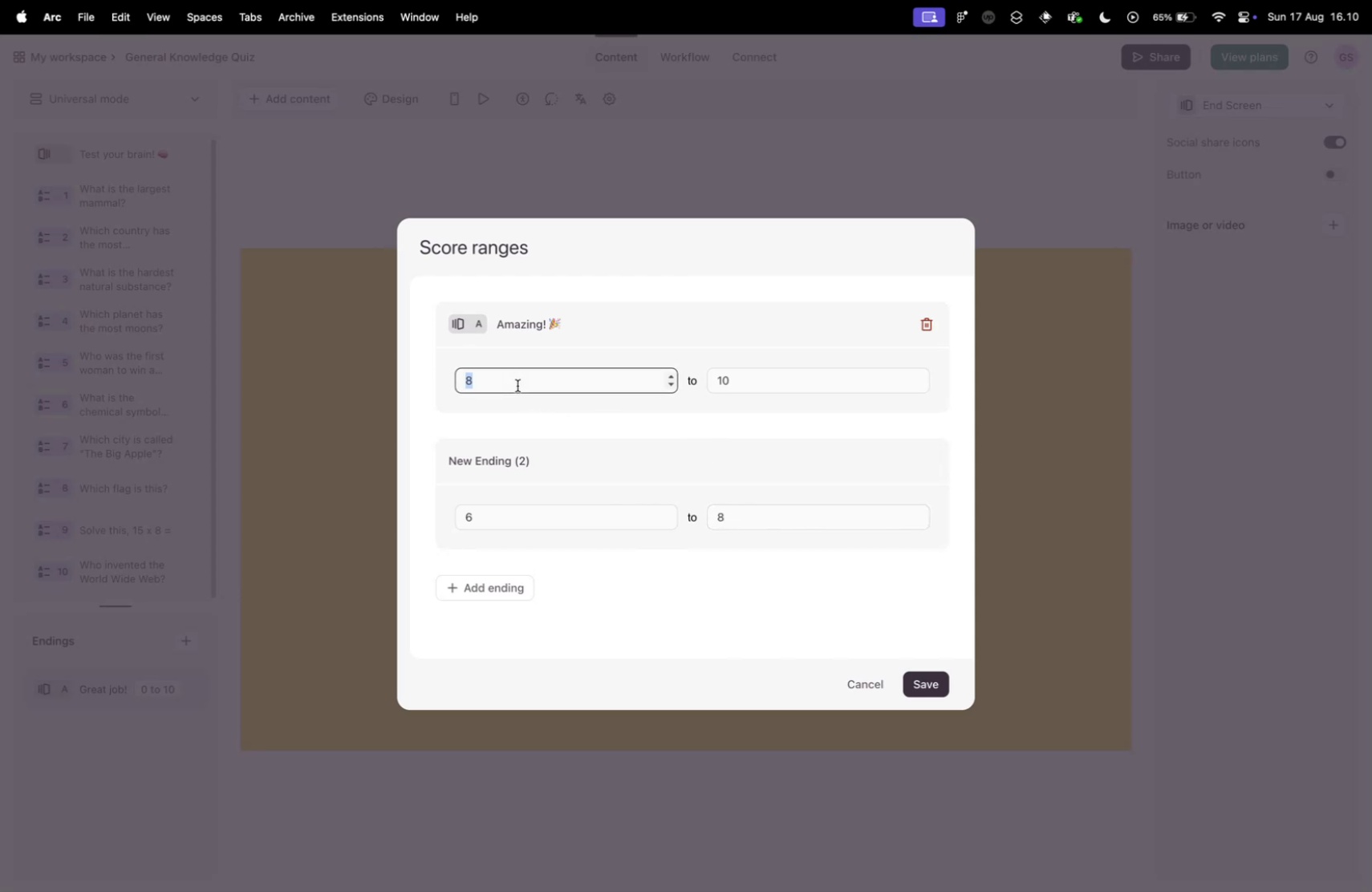 
key(9)
 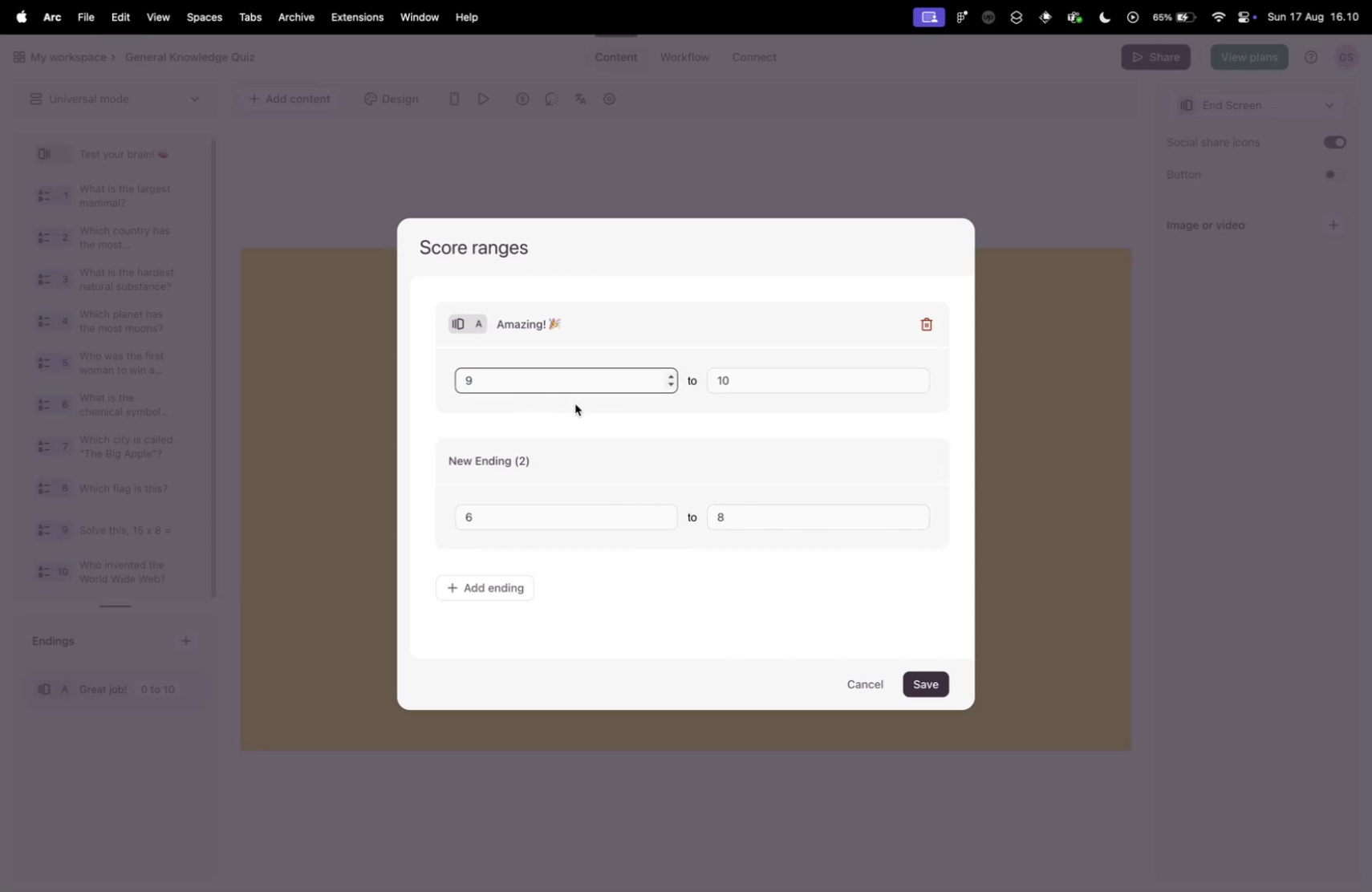 
left_click([630, 432])
 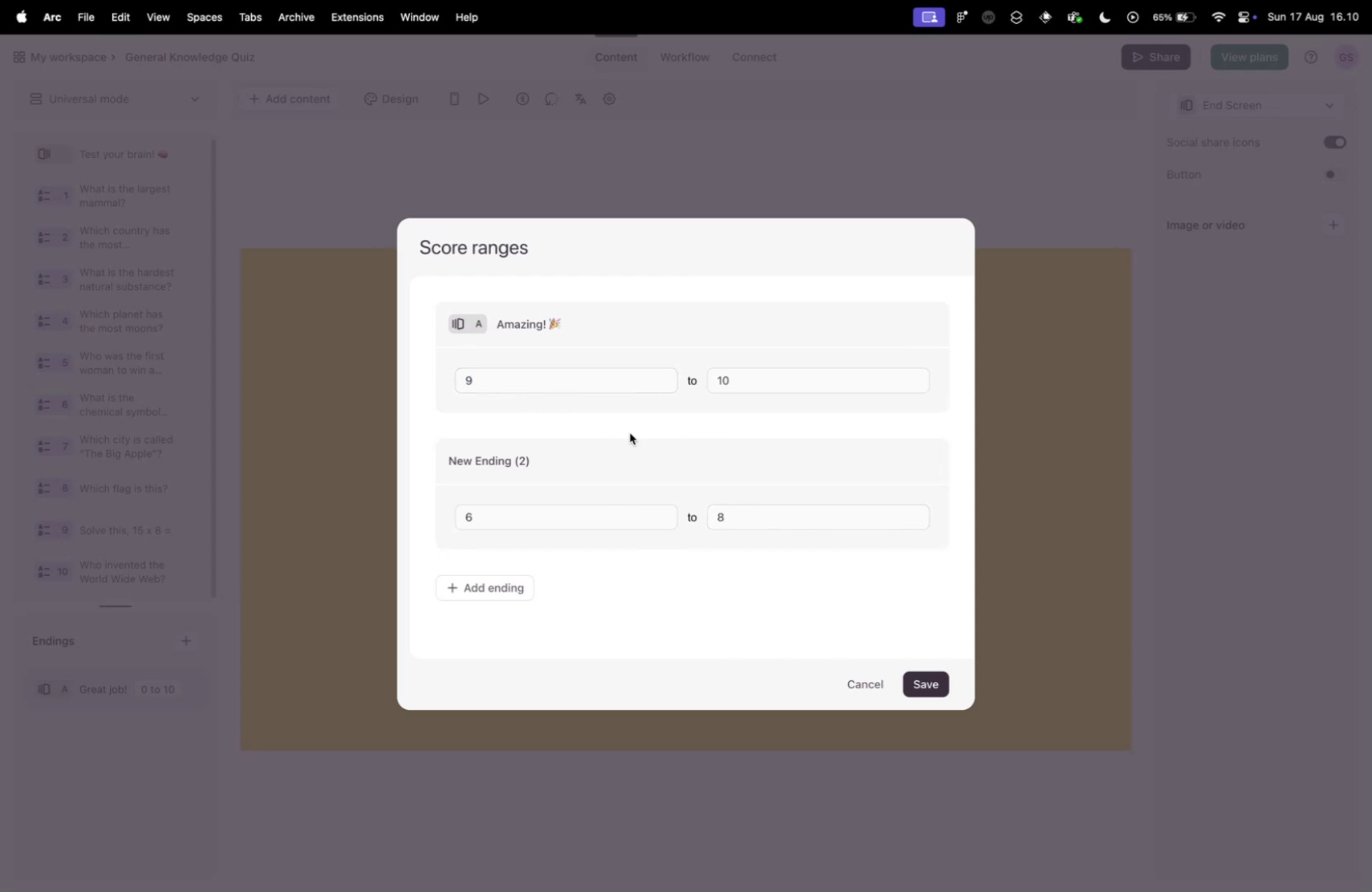 
scroll: coordinate [631, 432], scroll_direction: down, amount: 5.0
 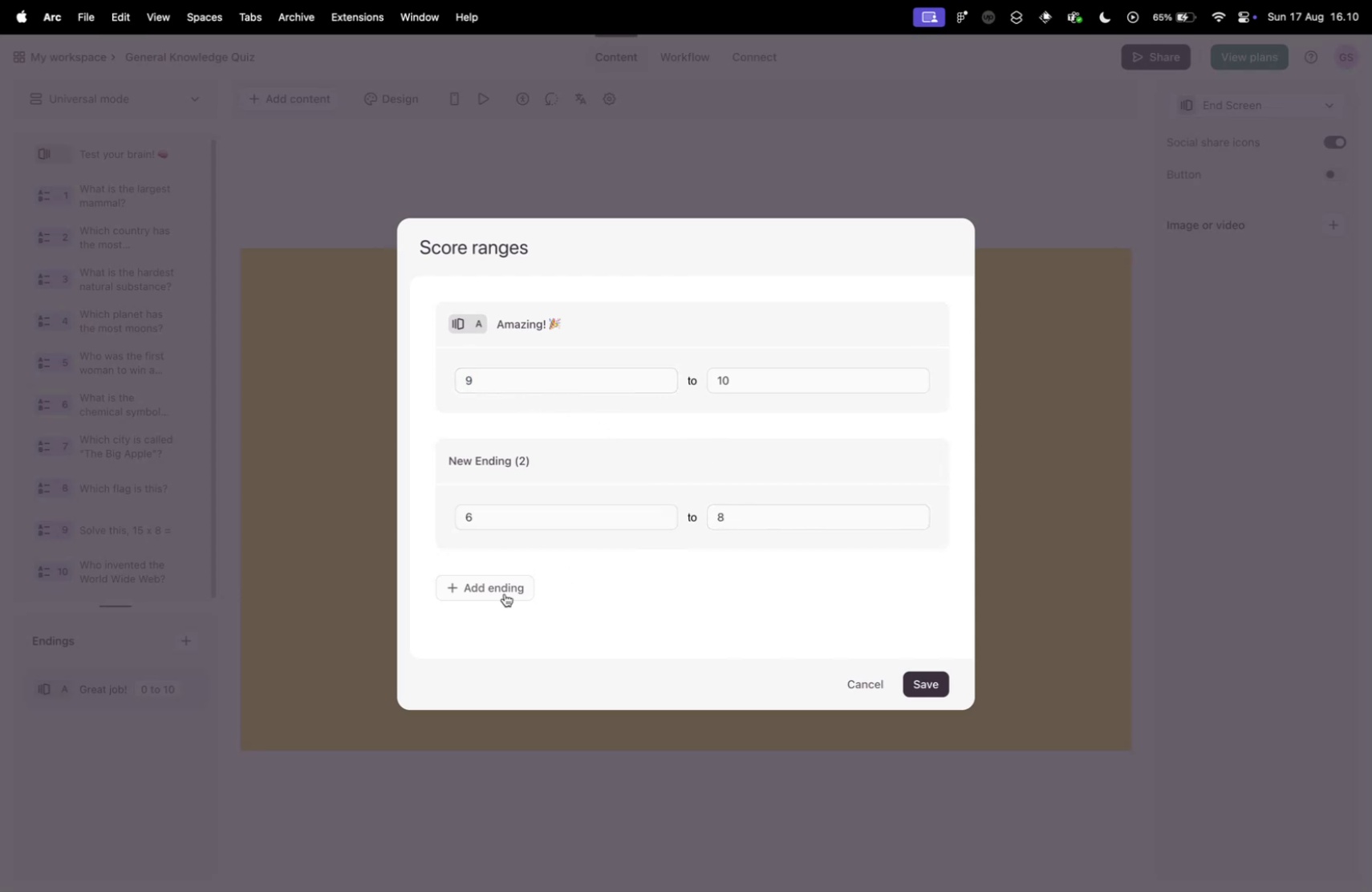 
left_click([502, 588])
 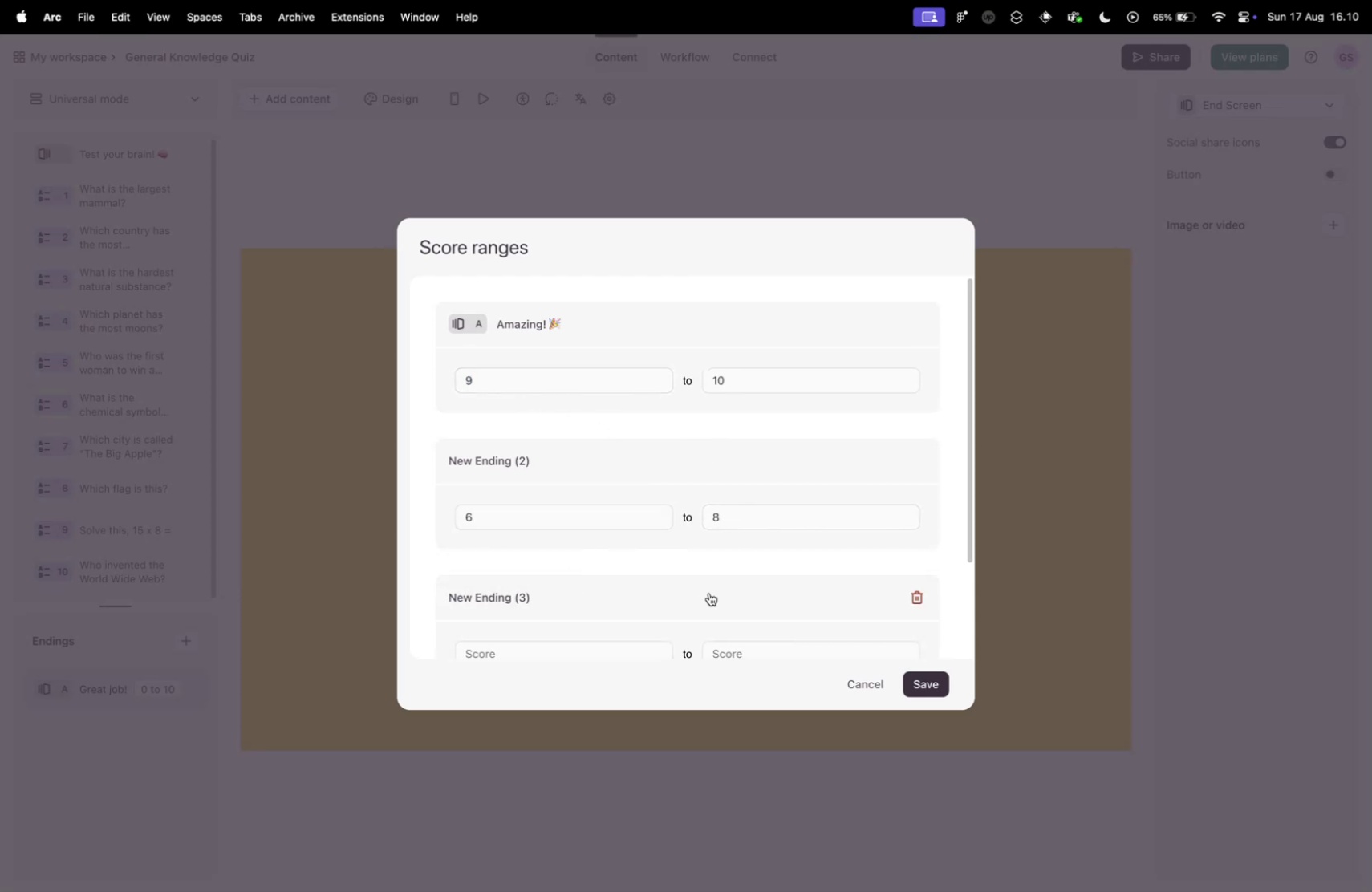 
scroll: coordinate [680, 567], scroll_direction: down, amount: 5.0
 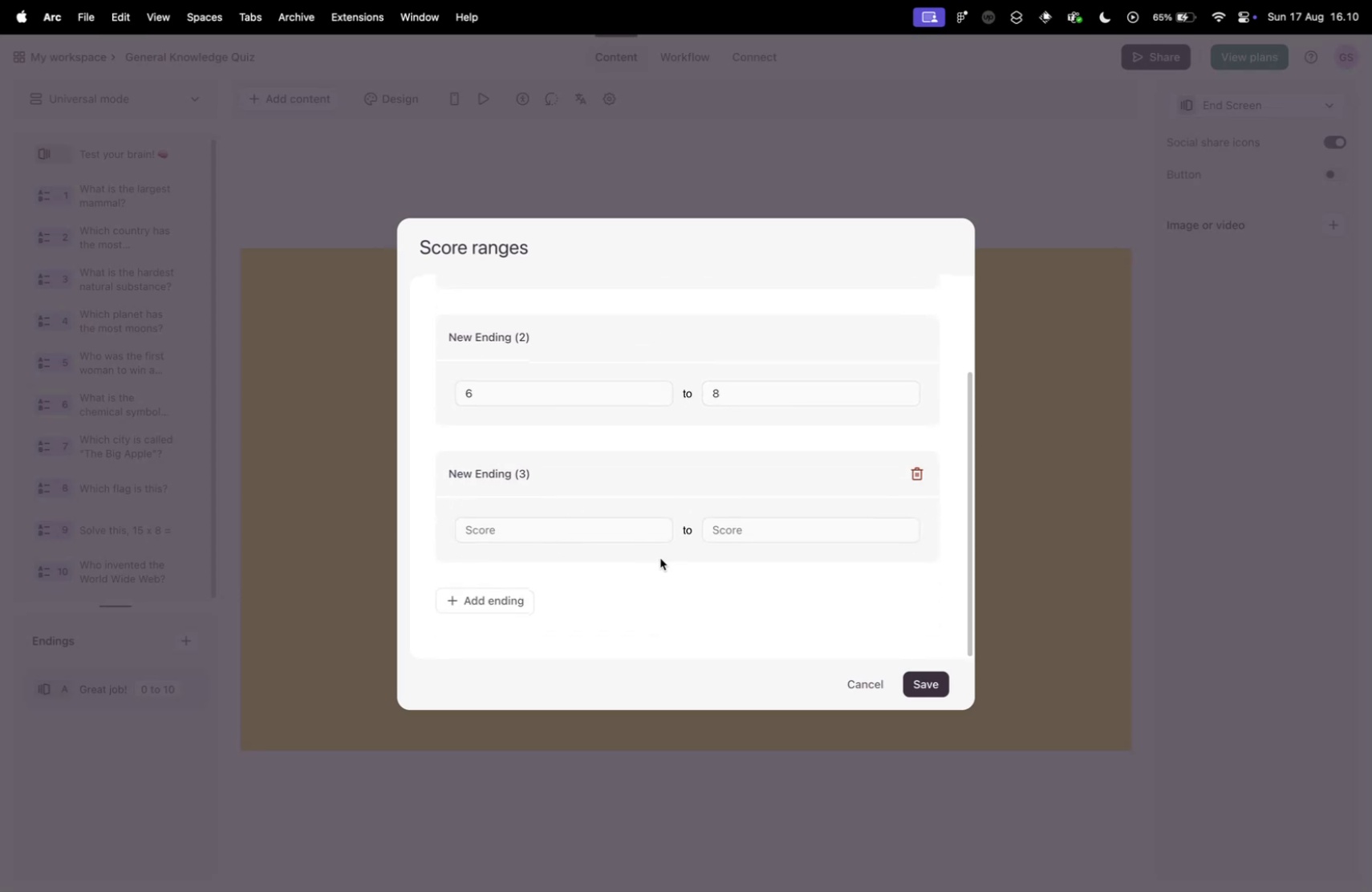 
key(Control+ControlLeft)
 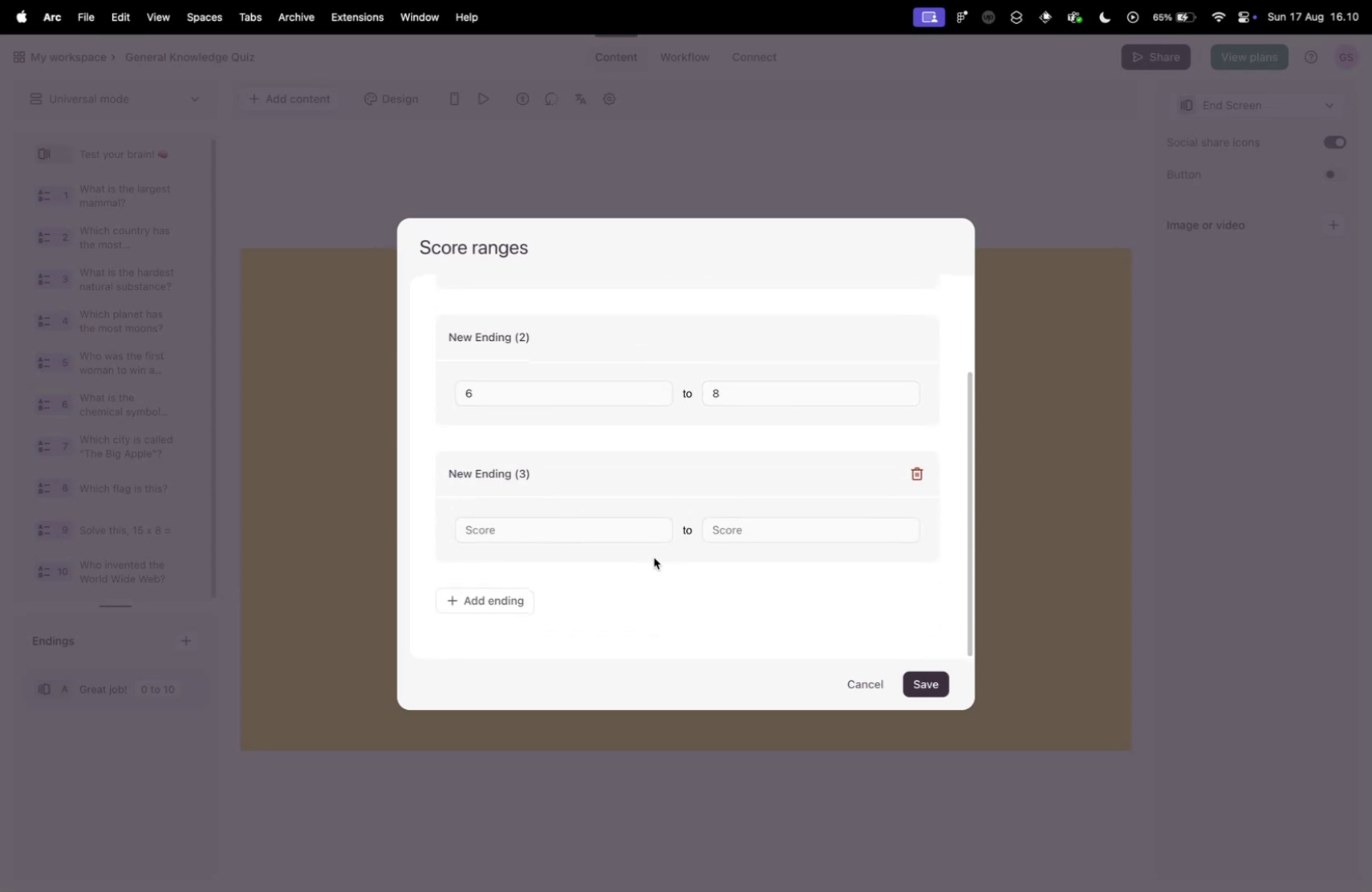 
key(Control+Tab)
 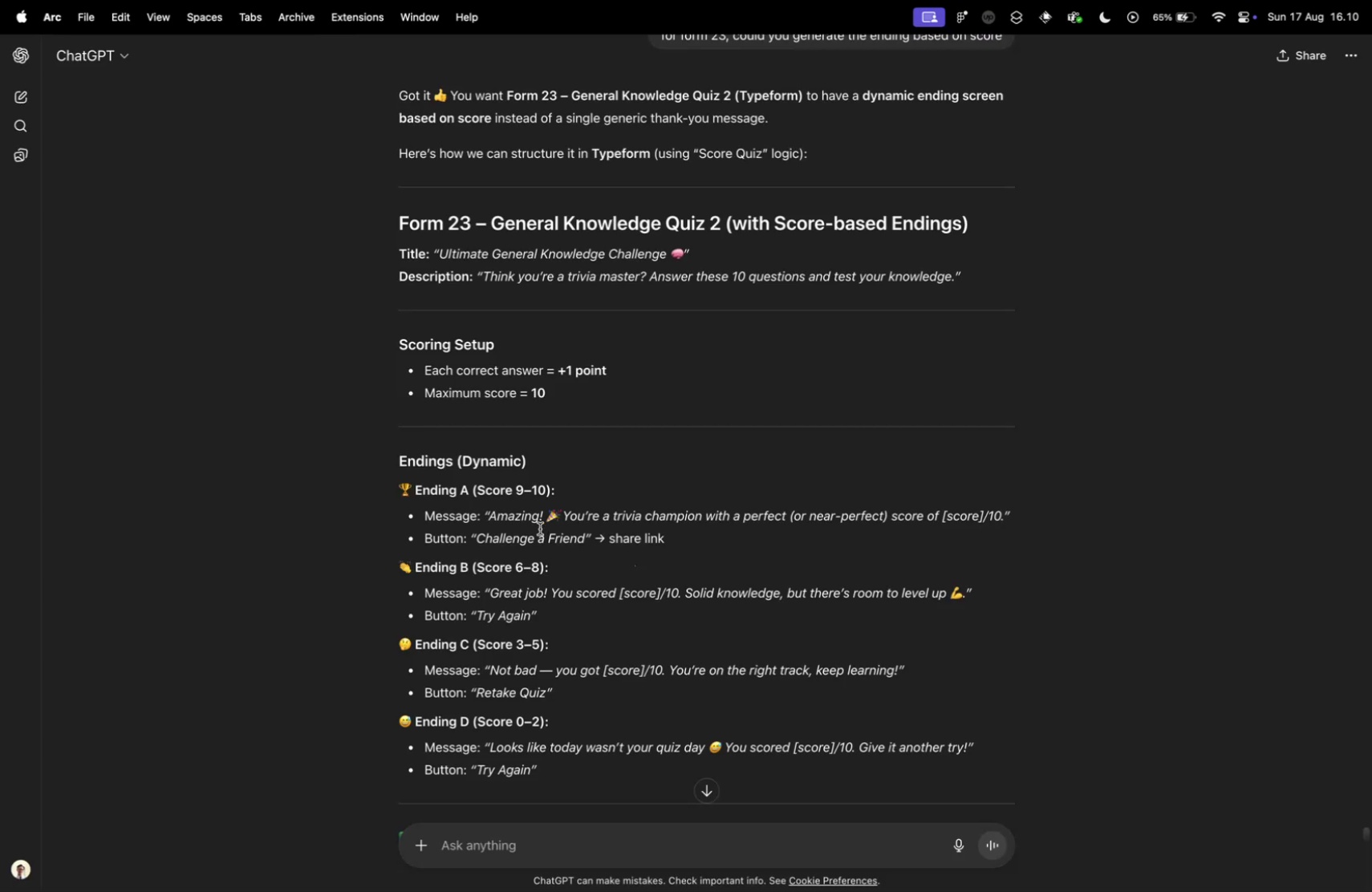 
scroll: coordinate [505, 547], scroll_direction: down, amount: 4.0
 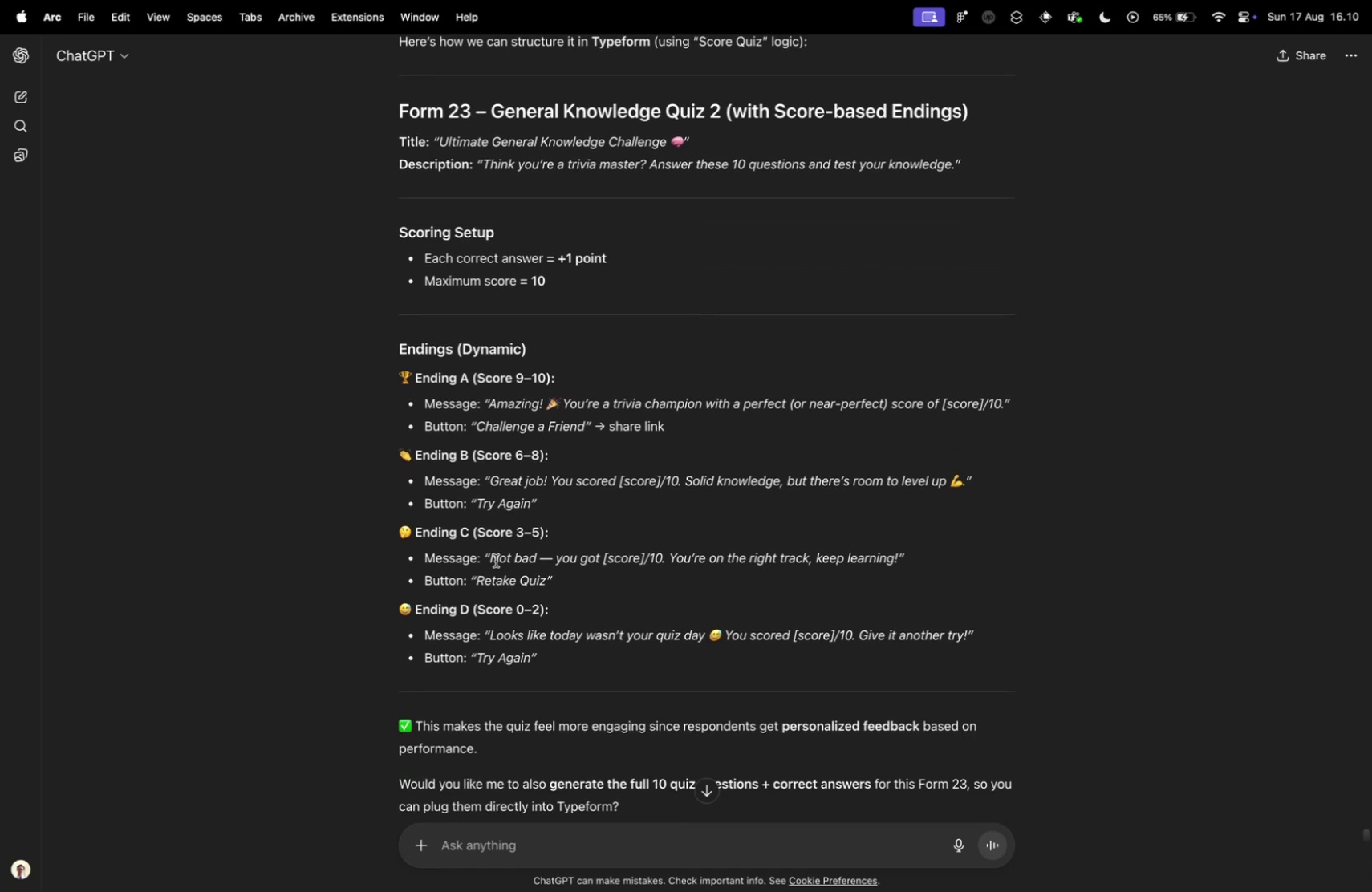 
key(Control+ControlLeft)
 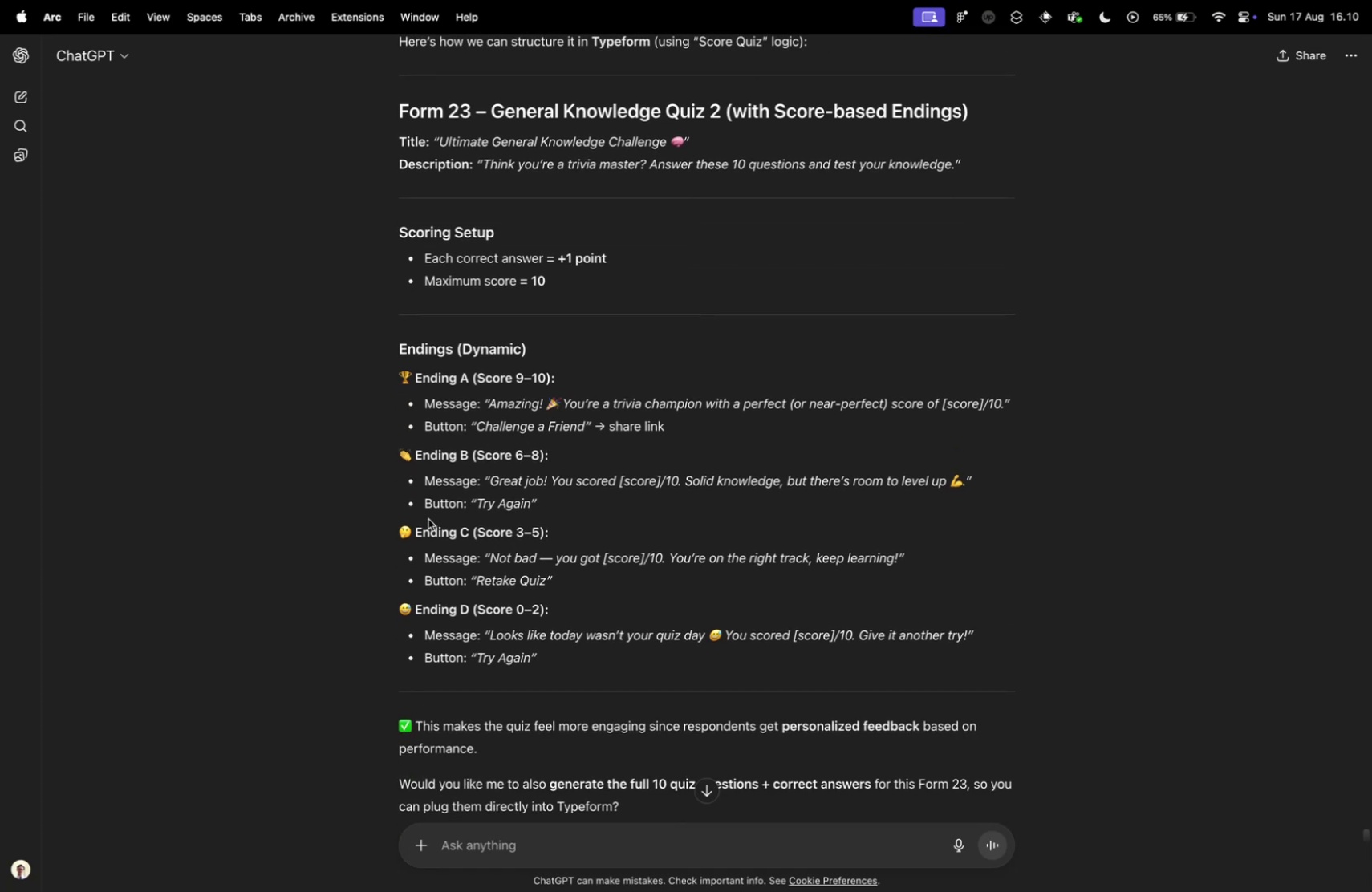 
key(Control+Tab)
 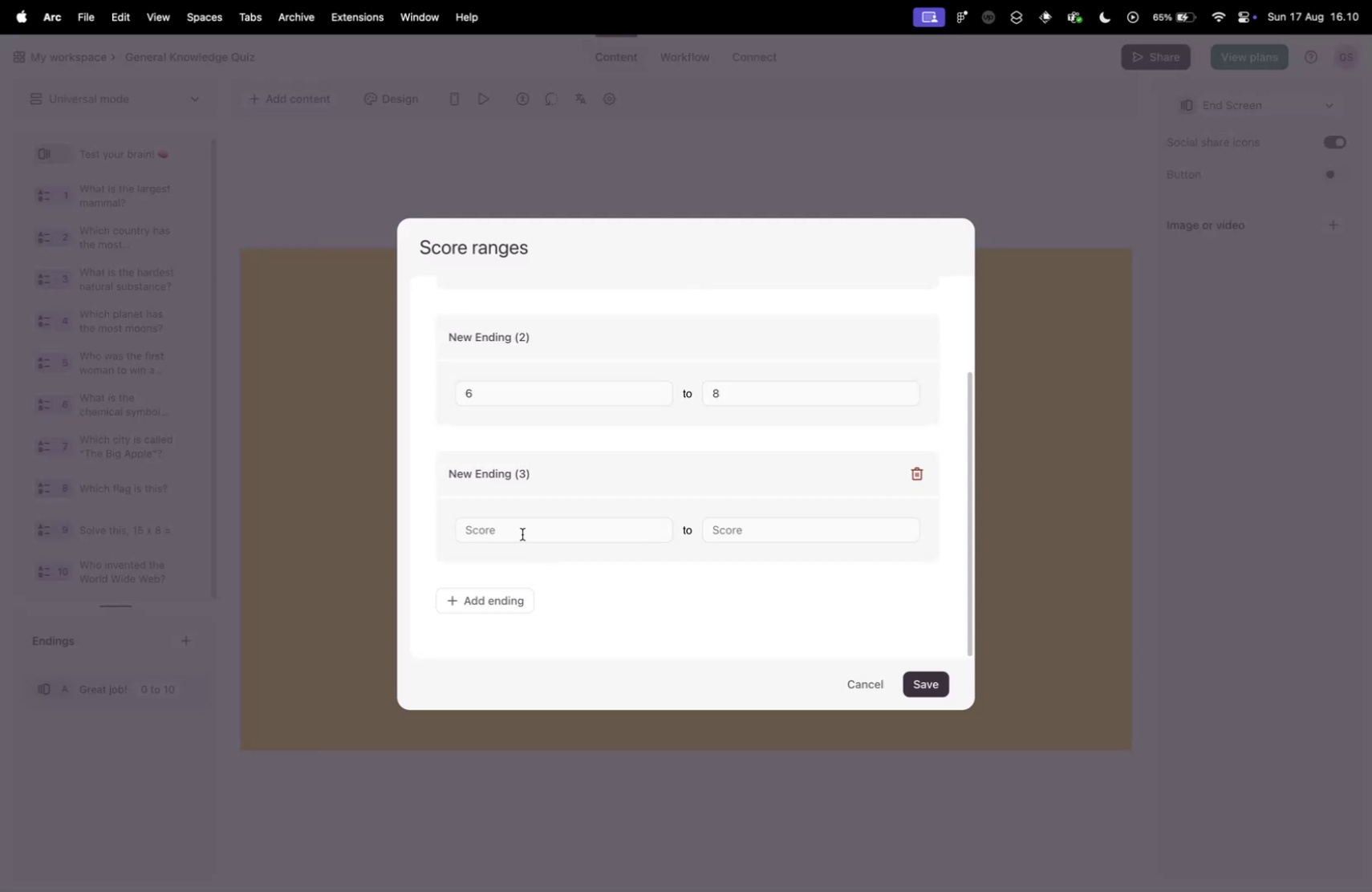 
left_click([518, 523])
 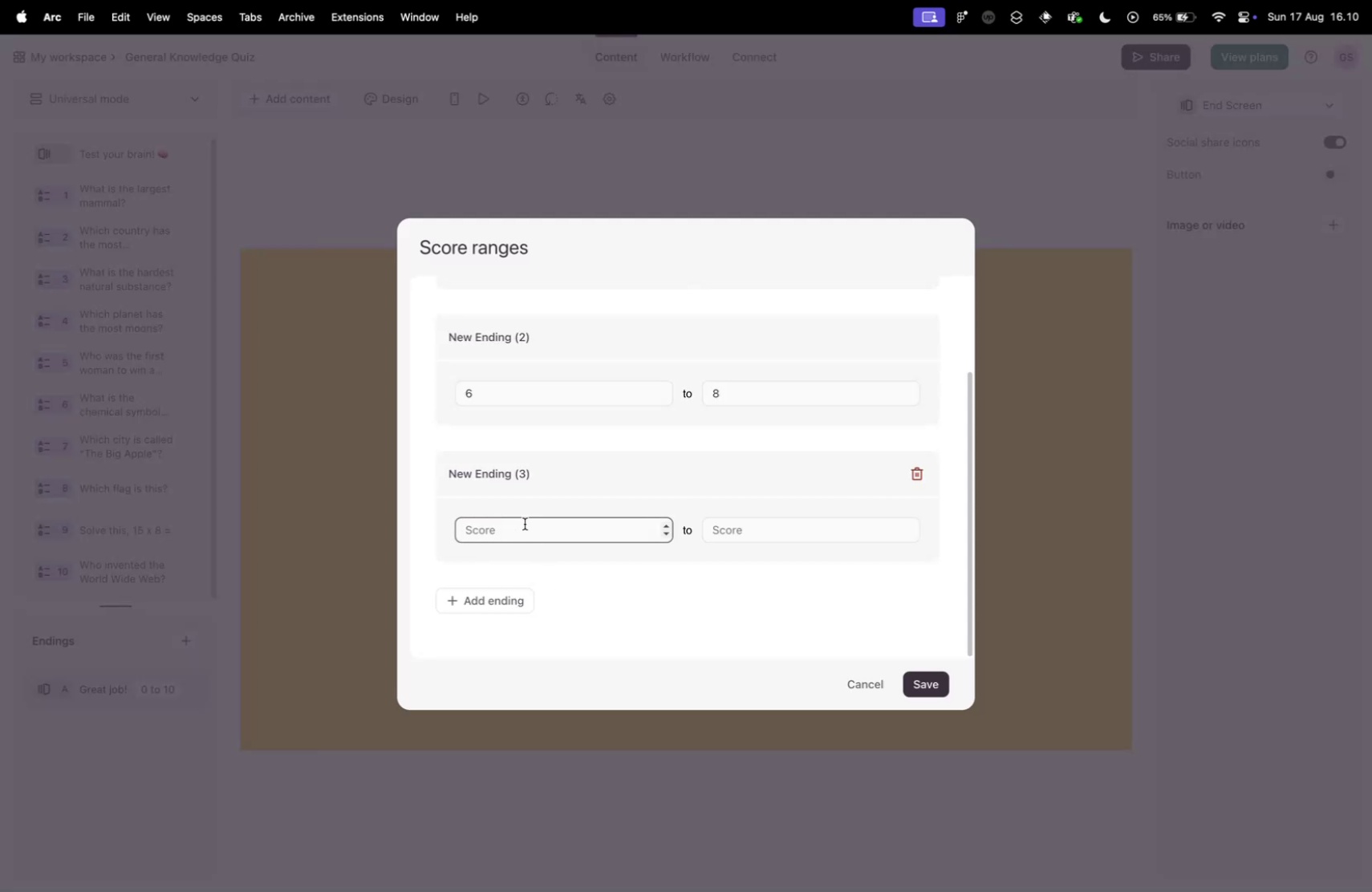 
key(3)
 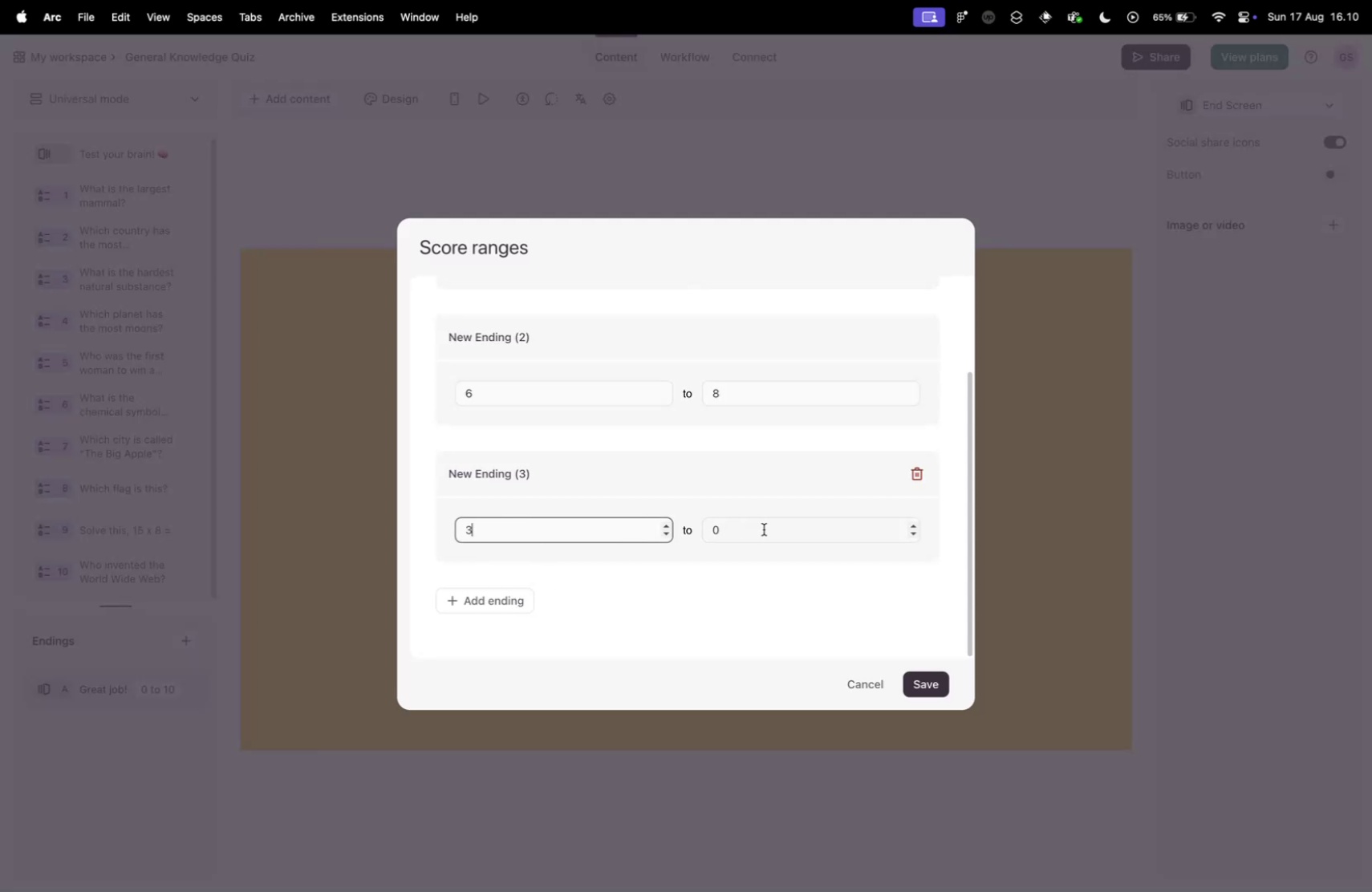 
left_click([765, 529])
 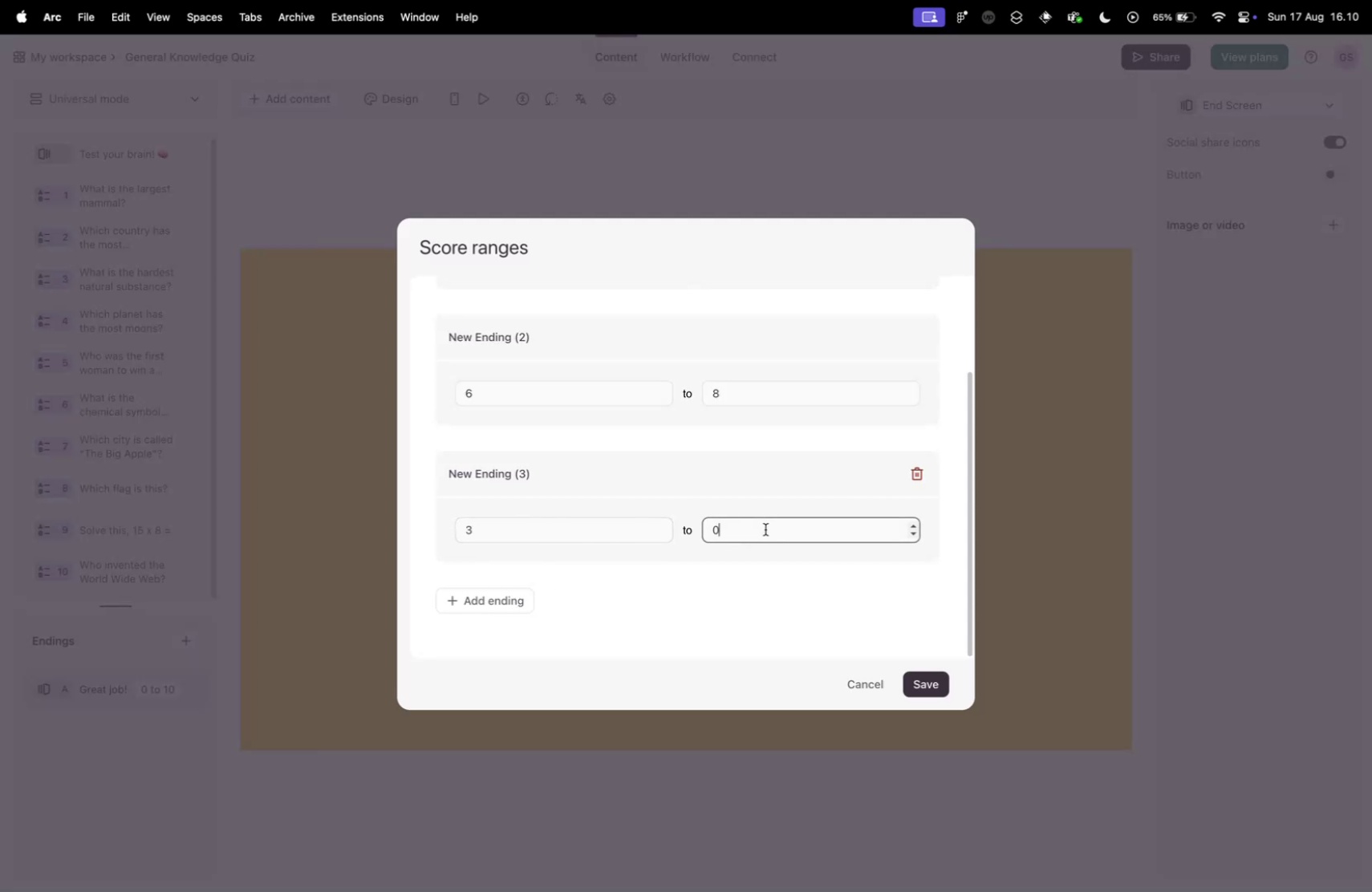 
key(5)
 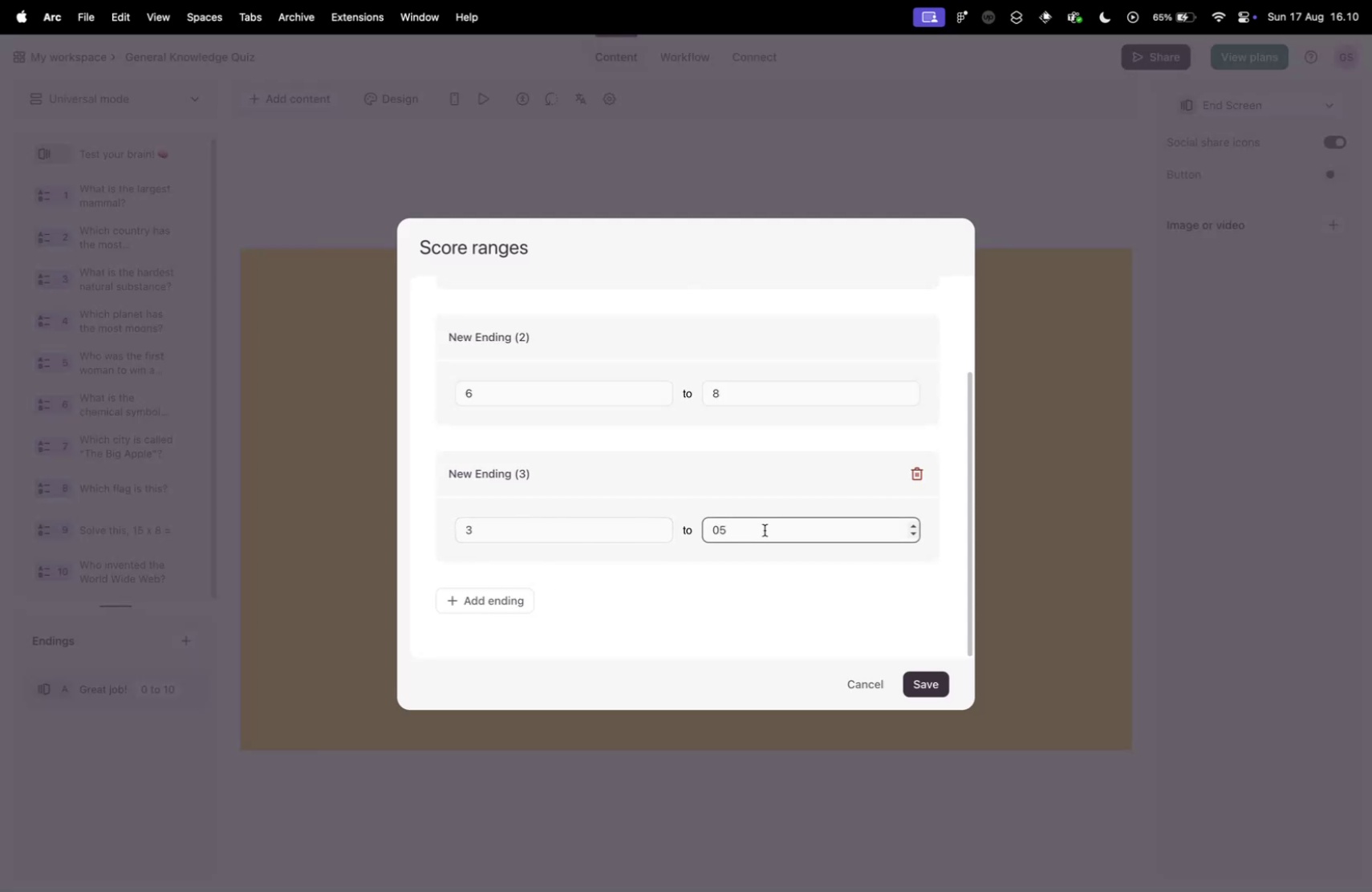 
key(Backspace)
 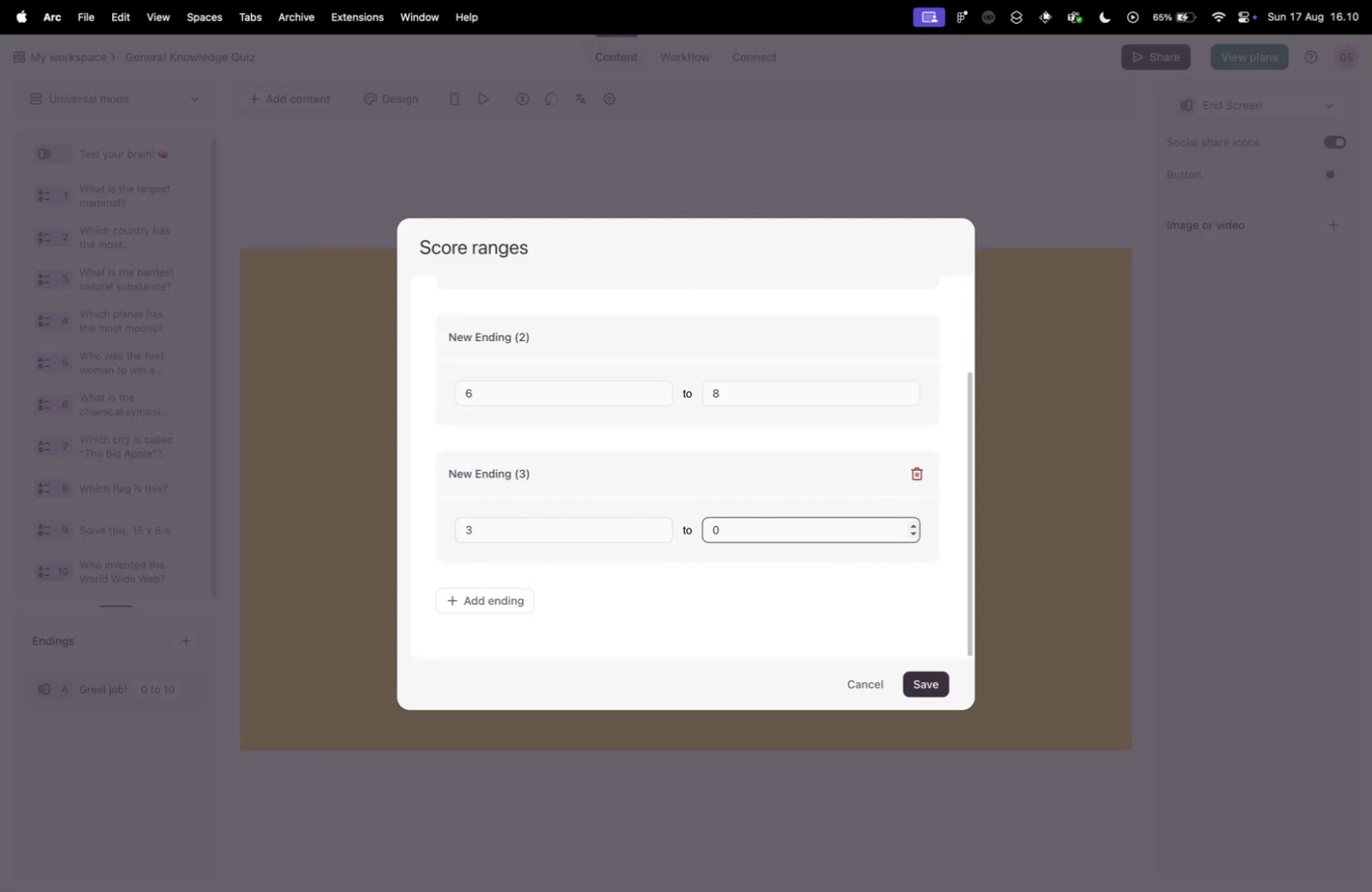 
key(Backspace)
 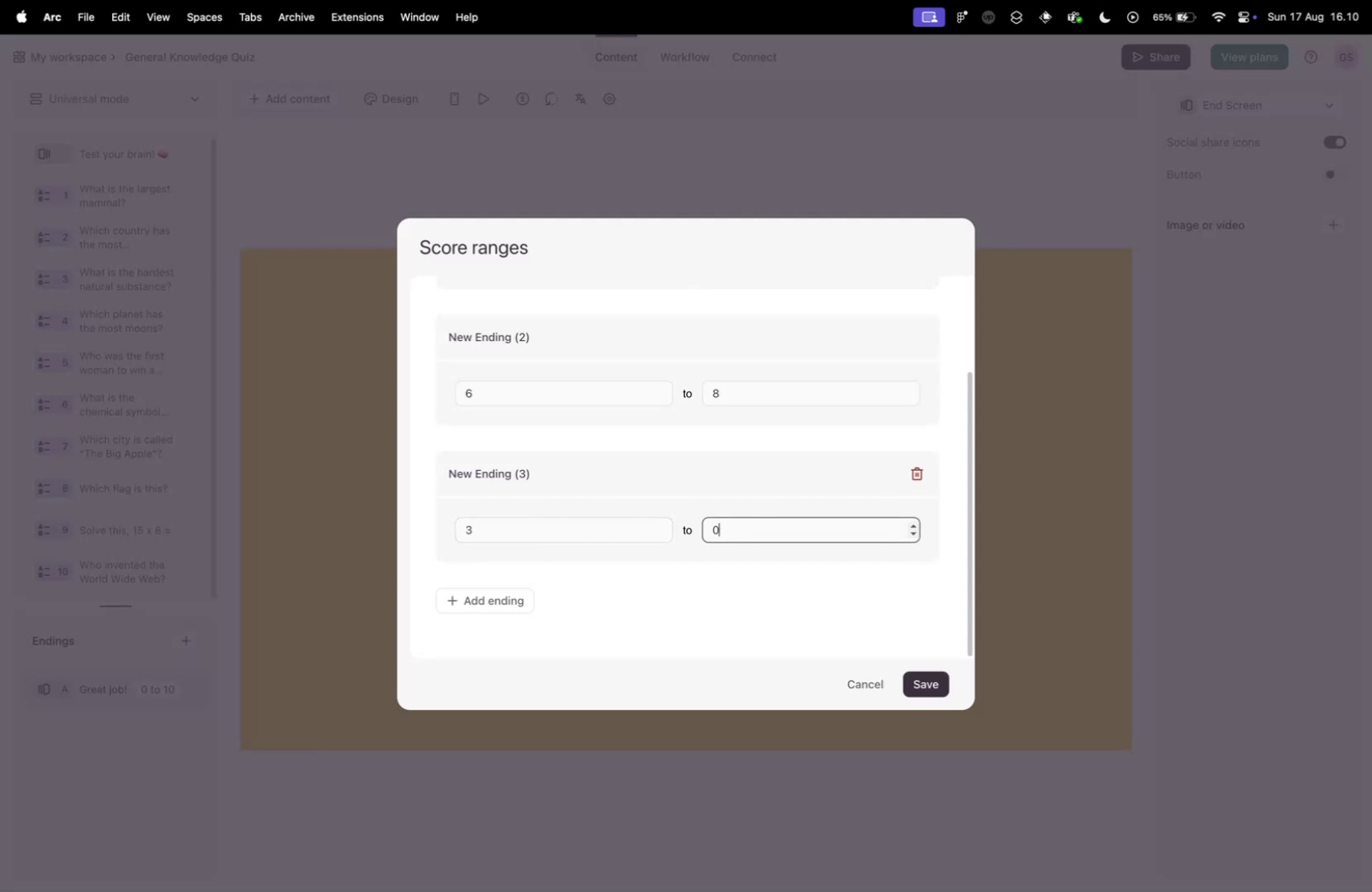 
key(5)
 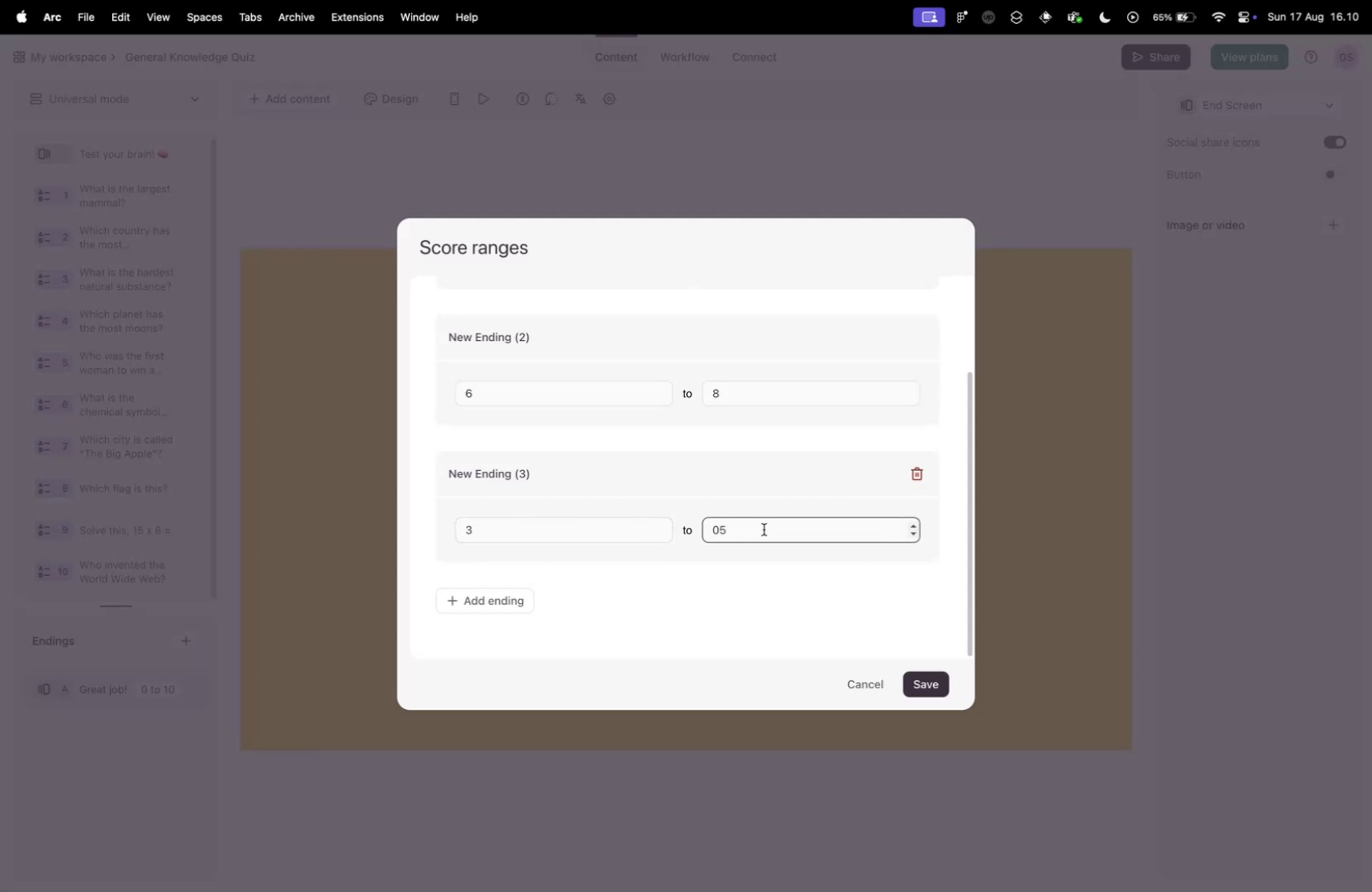 
double_click([764, 529])
 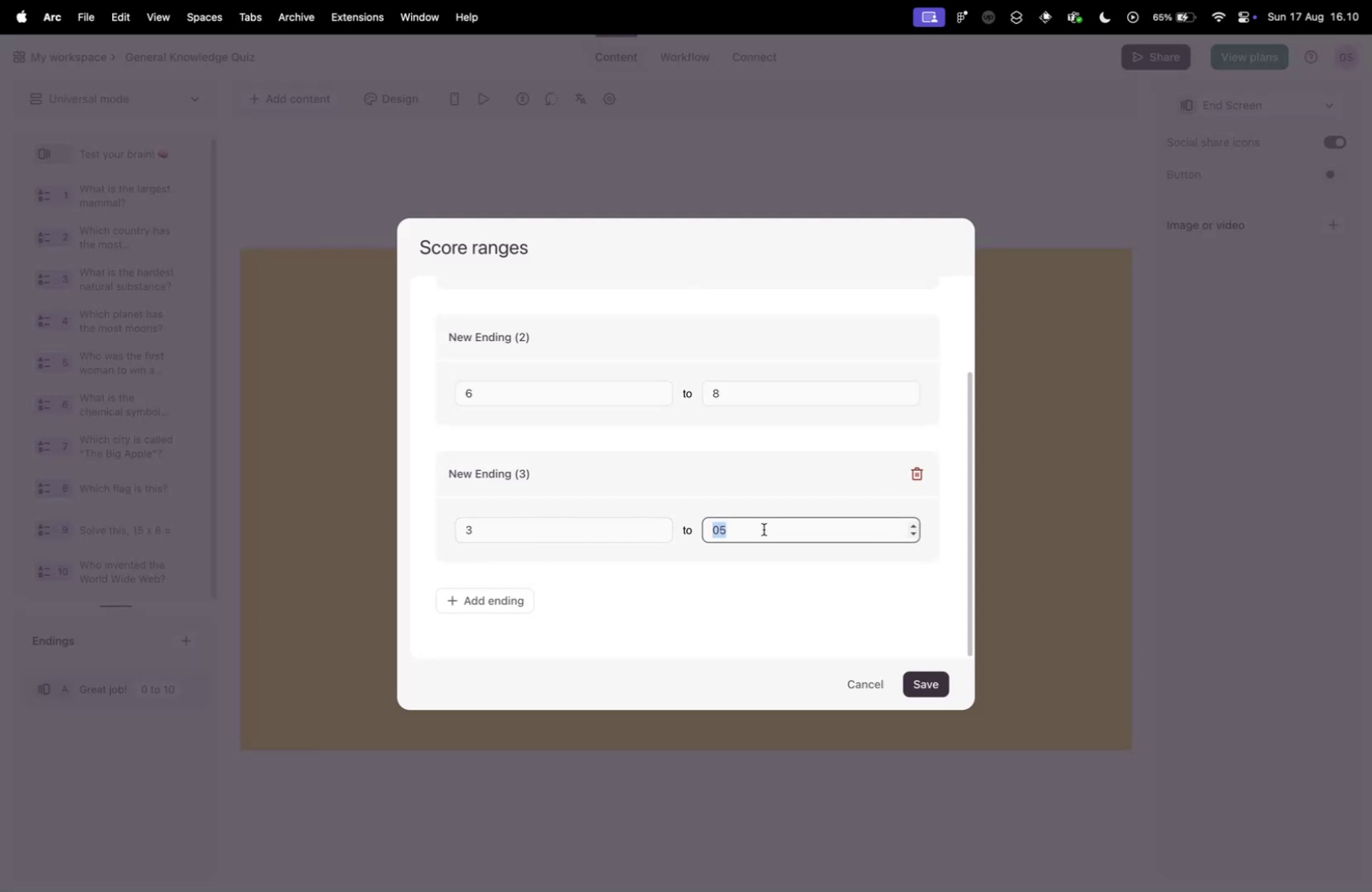 
triple_click([764, 529])
 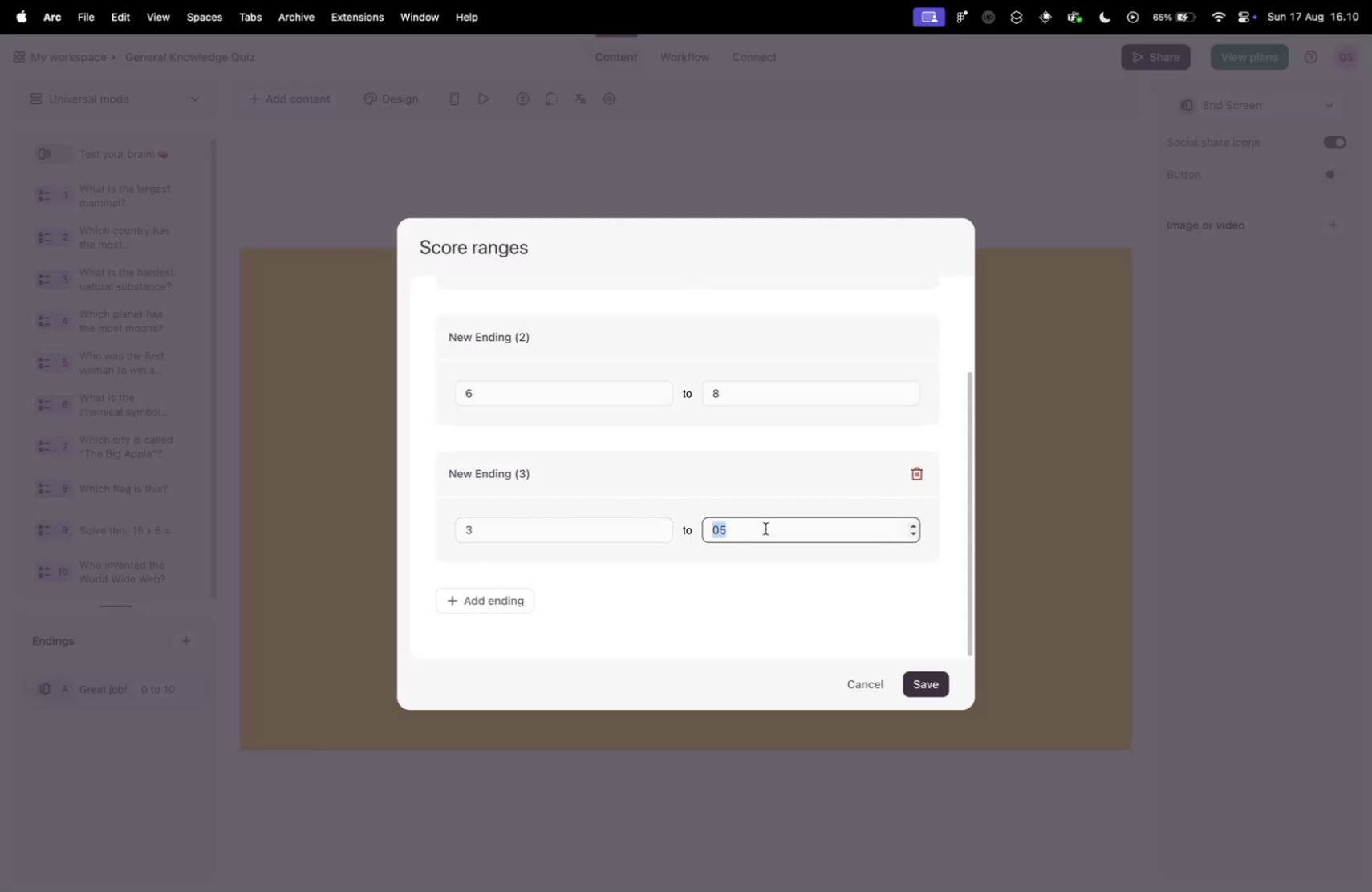 
key(5)
 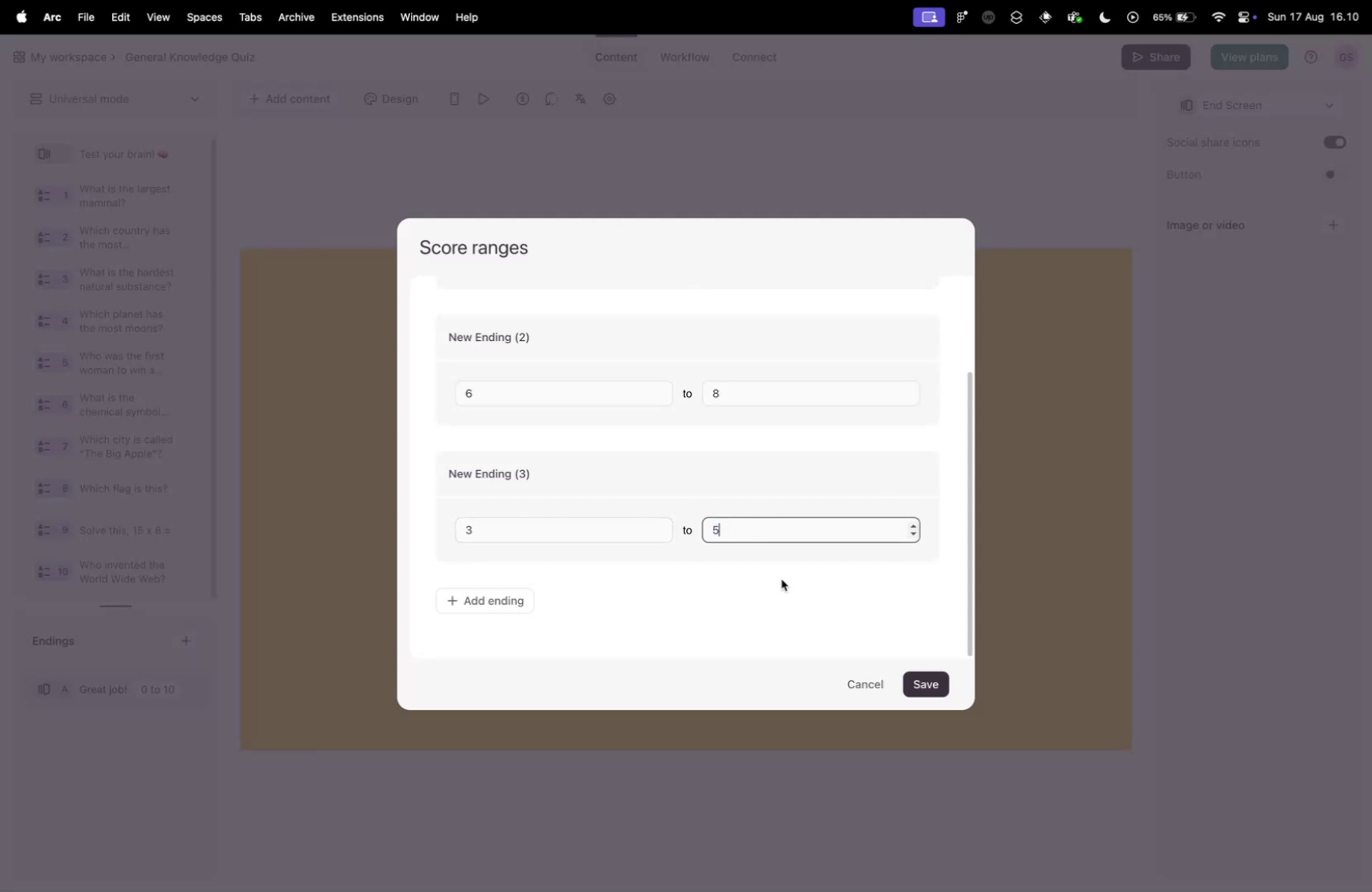 
left_click([782, 579])
 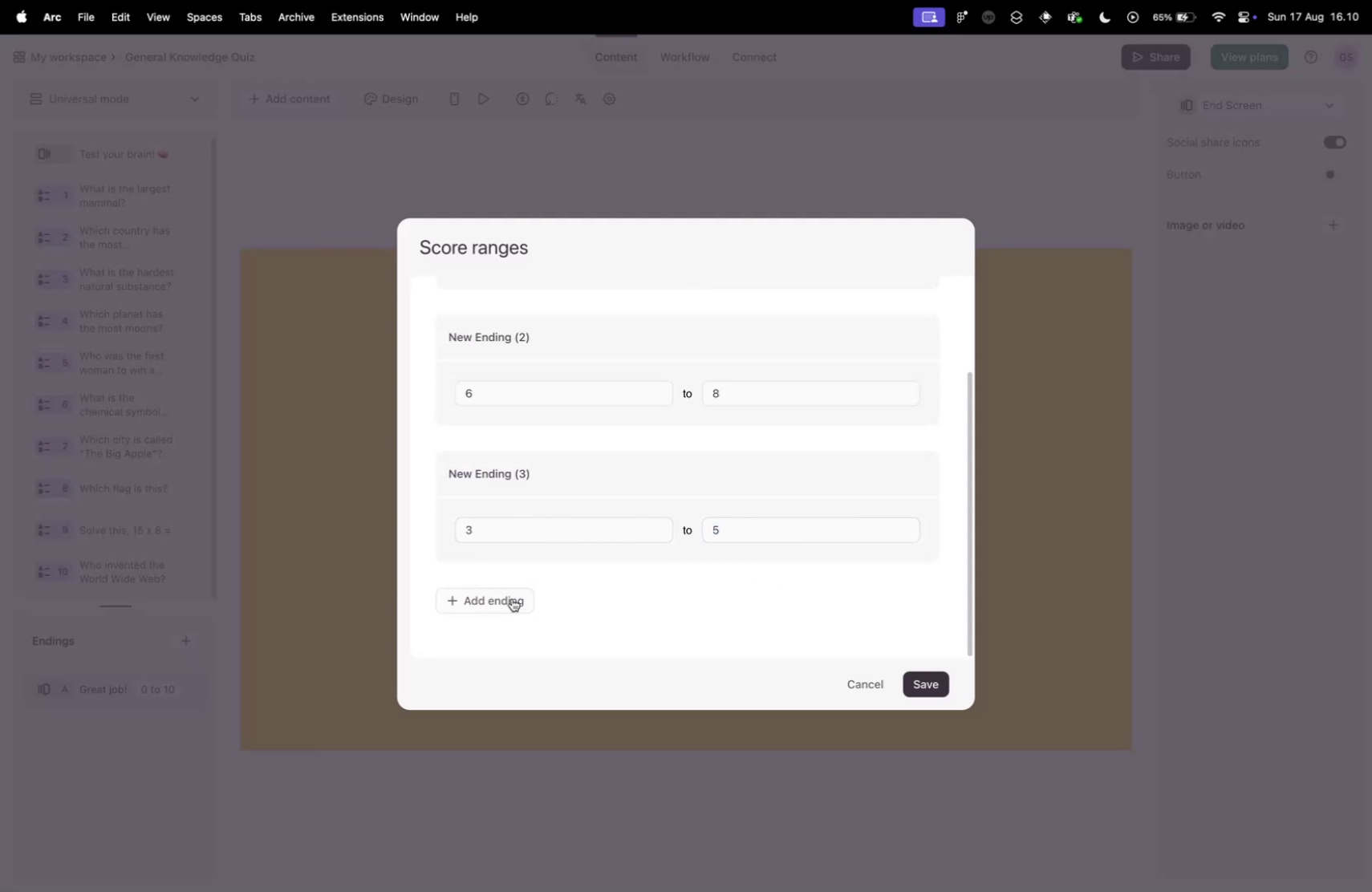 
key(Control+ControlLeft)
 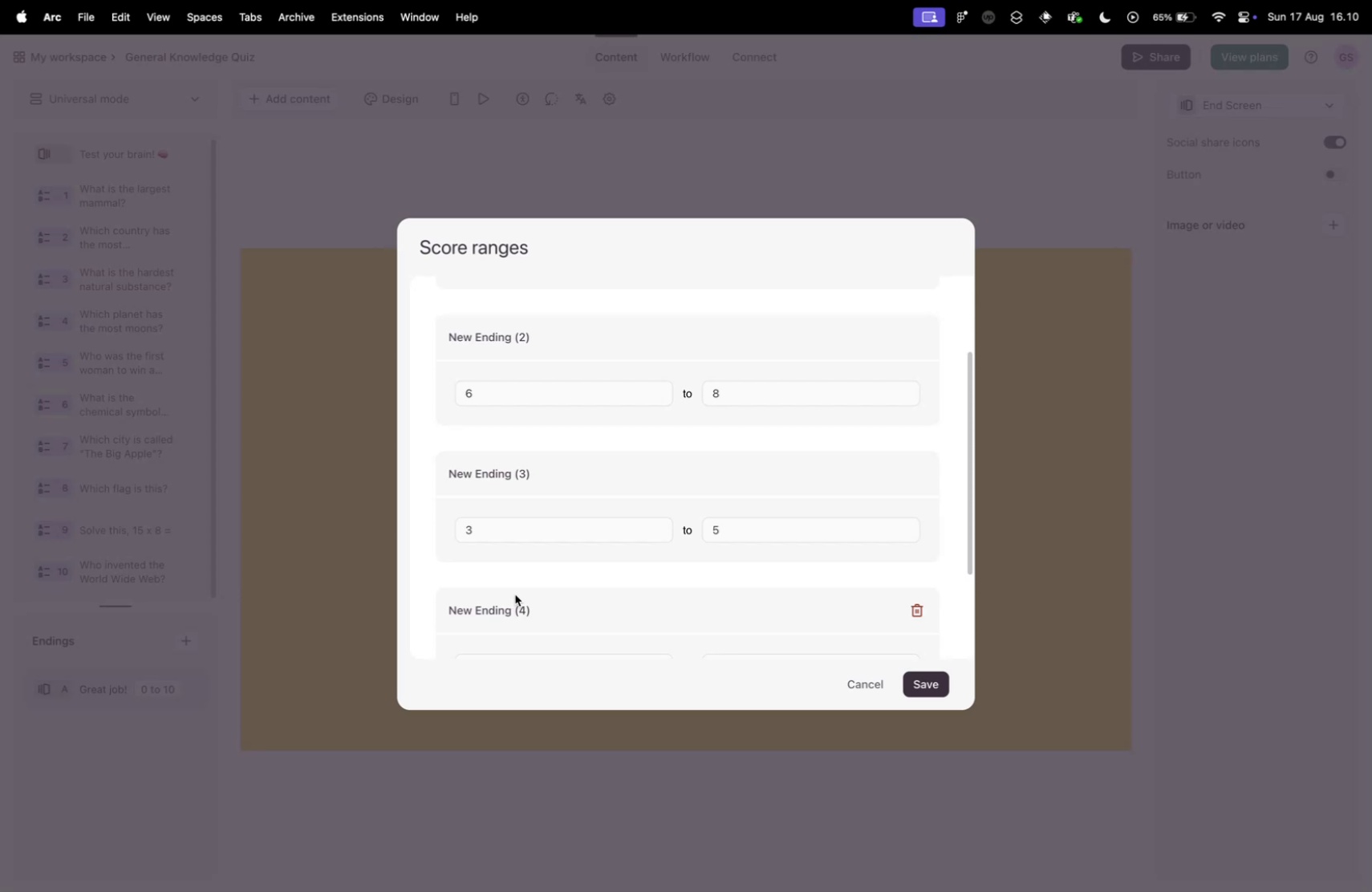 
key(Control+Tab)
 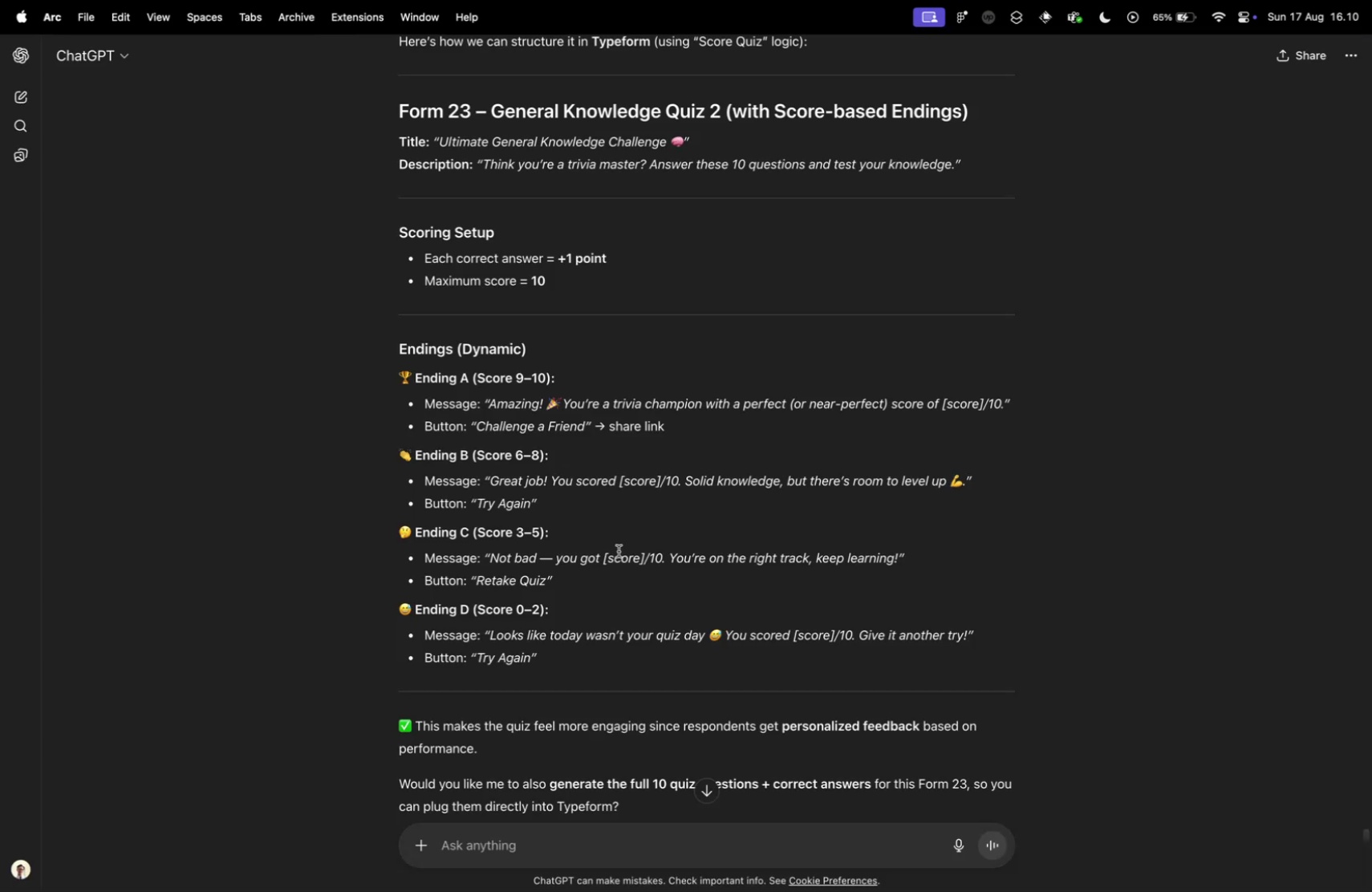 
scroll: coordinate [619, 550], scroll_direction: down, amount: 3.0
 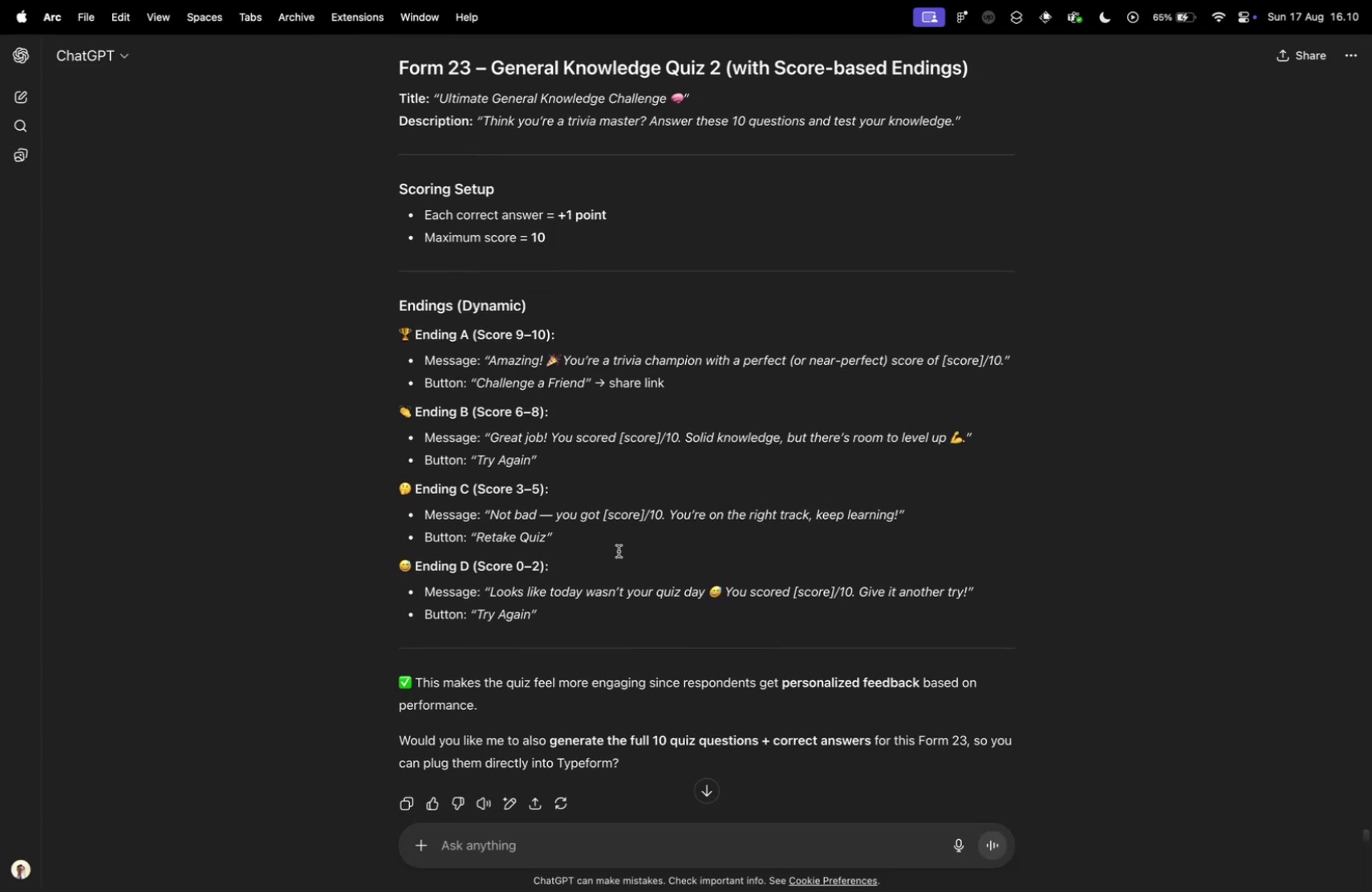 
key(Control+ControlLeft)
 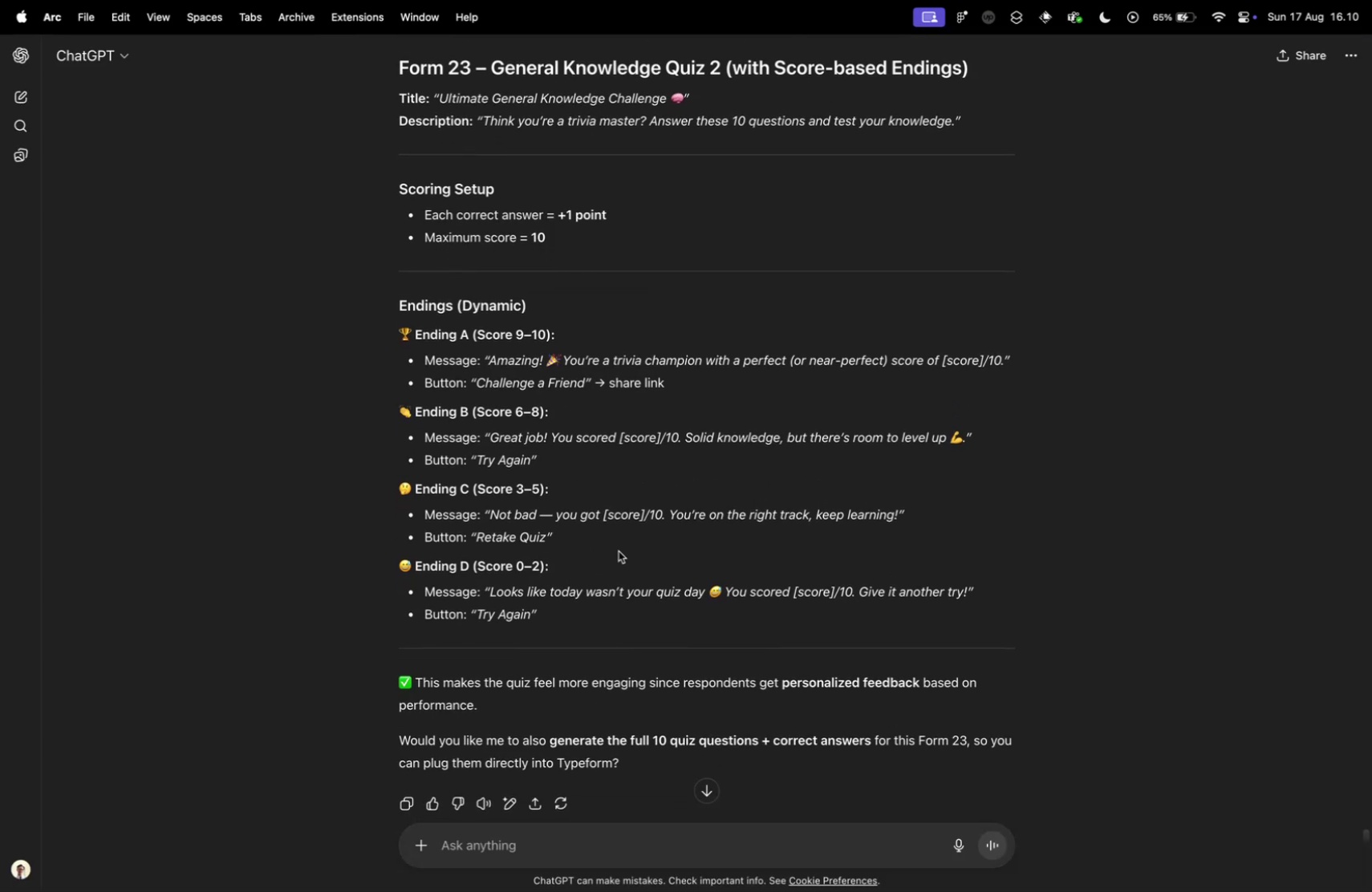 
key(Control+Tab)
 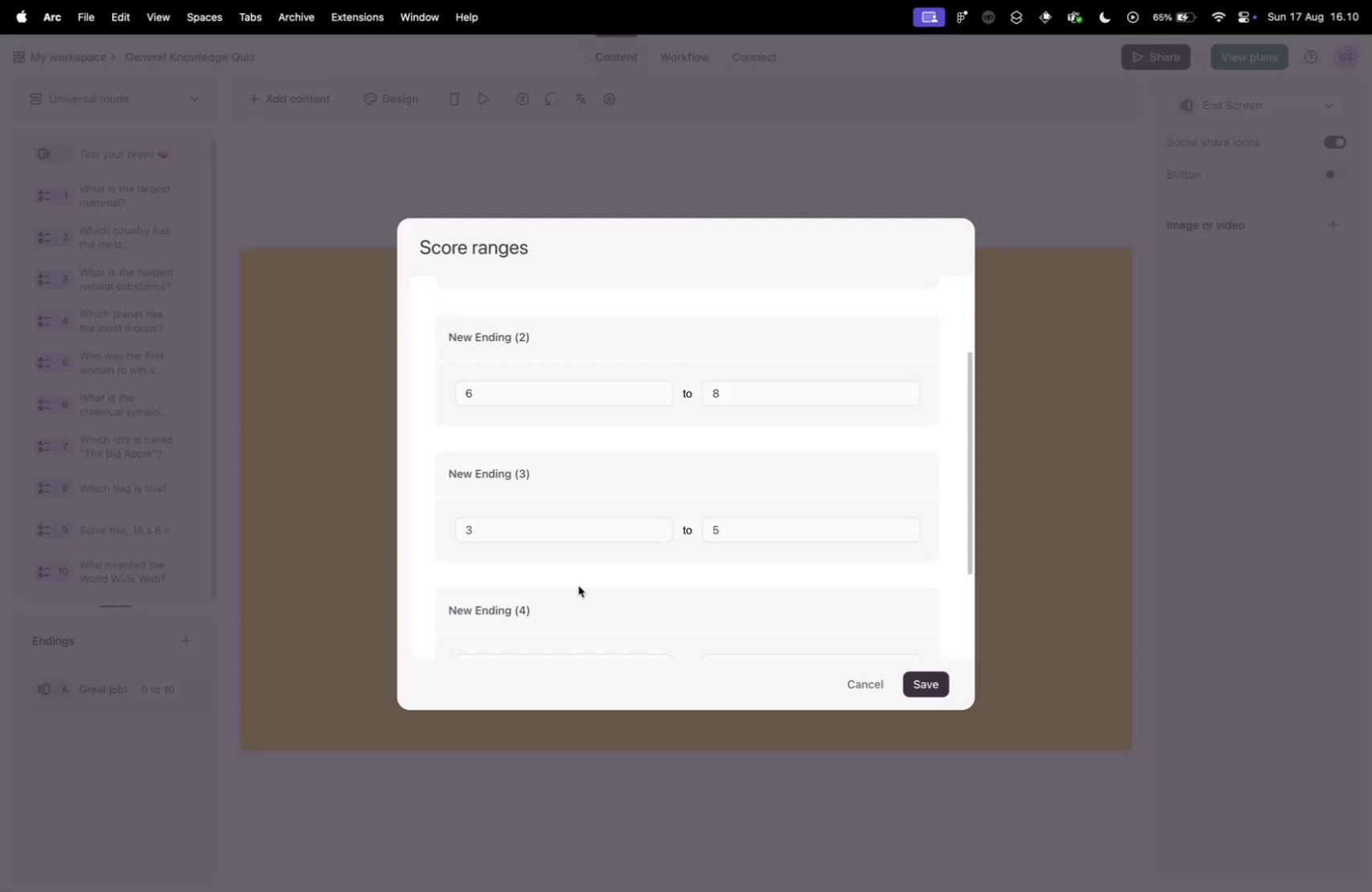 
scroll: coordinate [532, 611], scroll_direction: down, amount: 4.0
 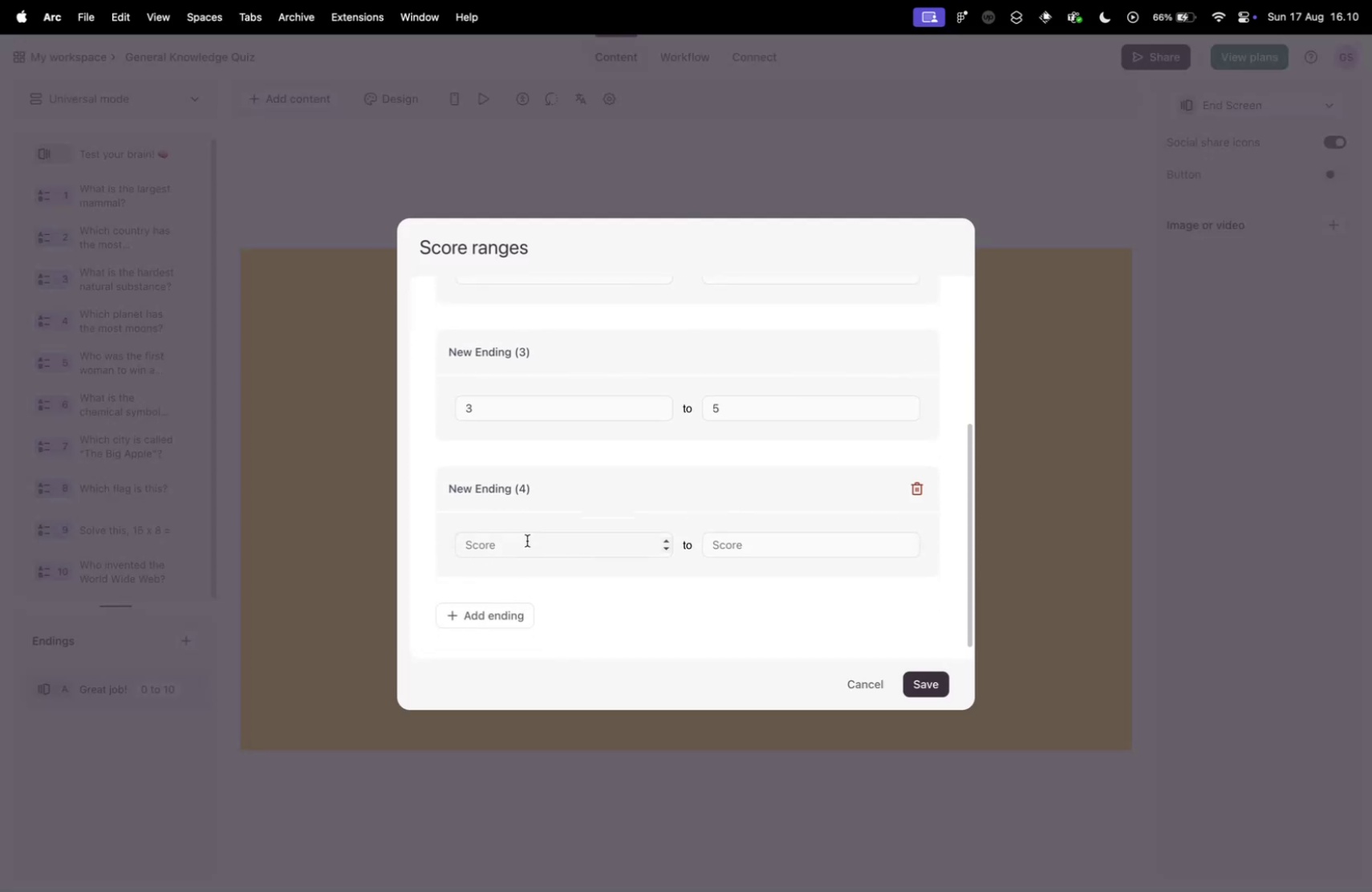 
left_click([527, 540])
 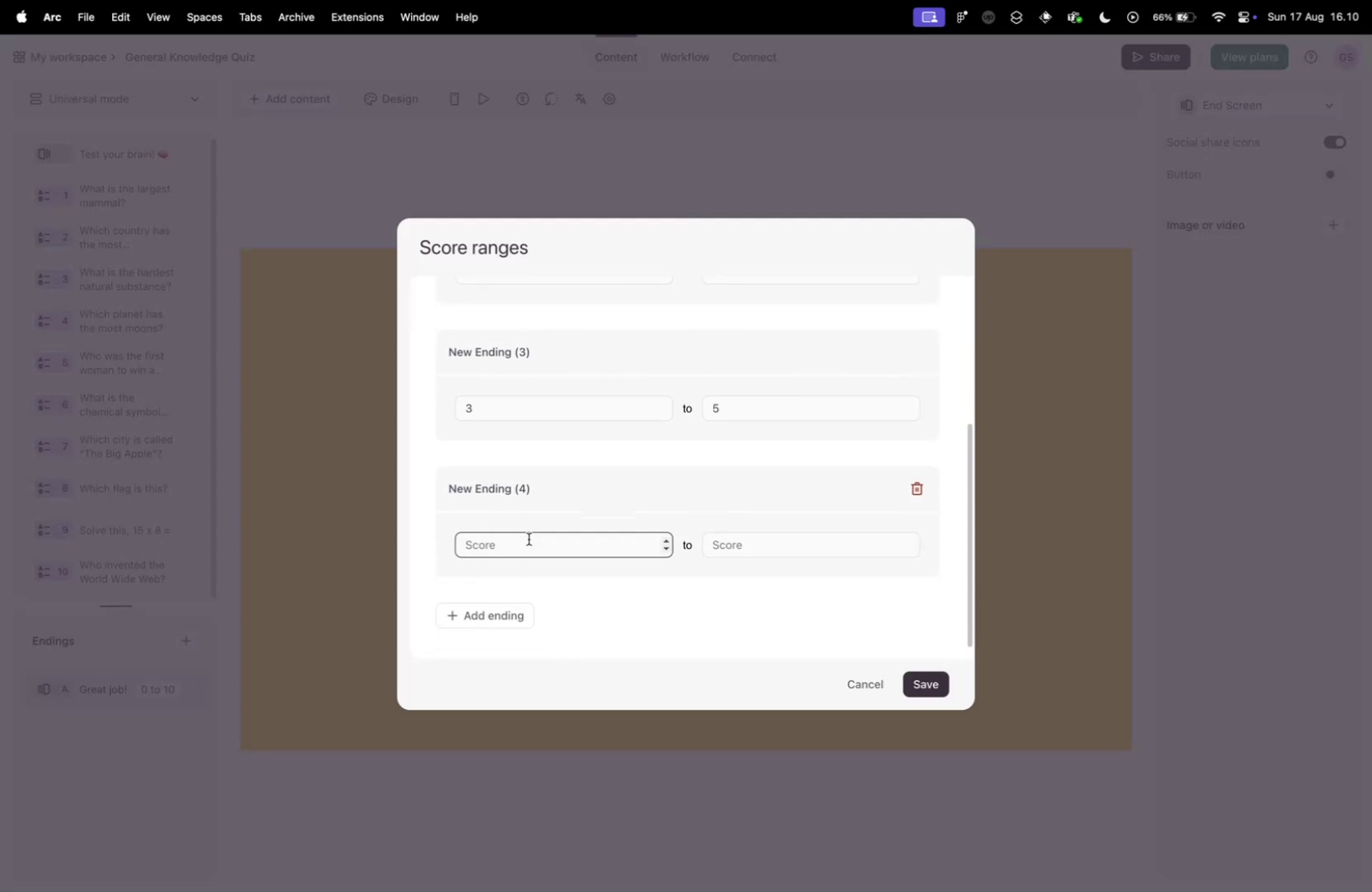 
key(0)
 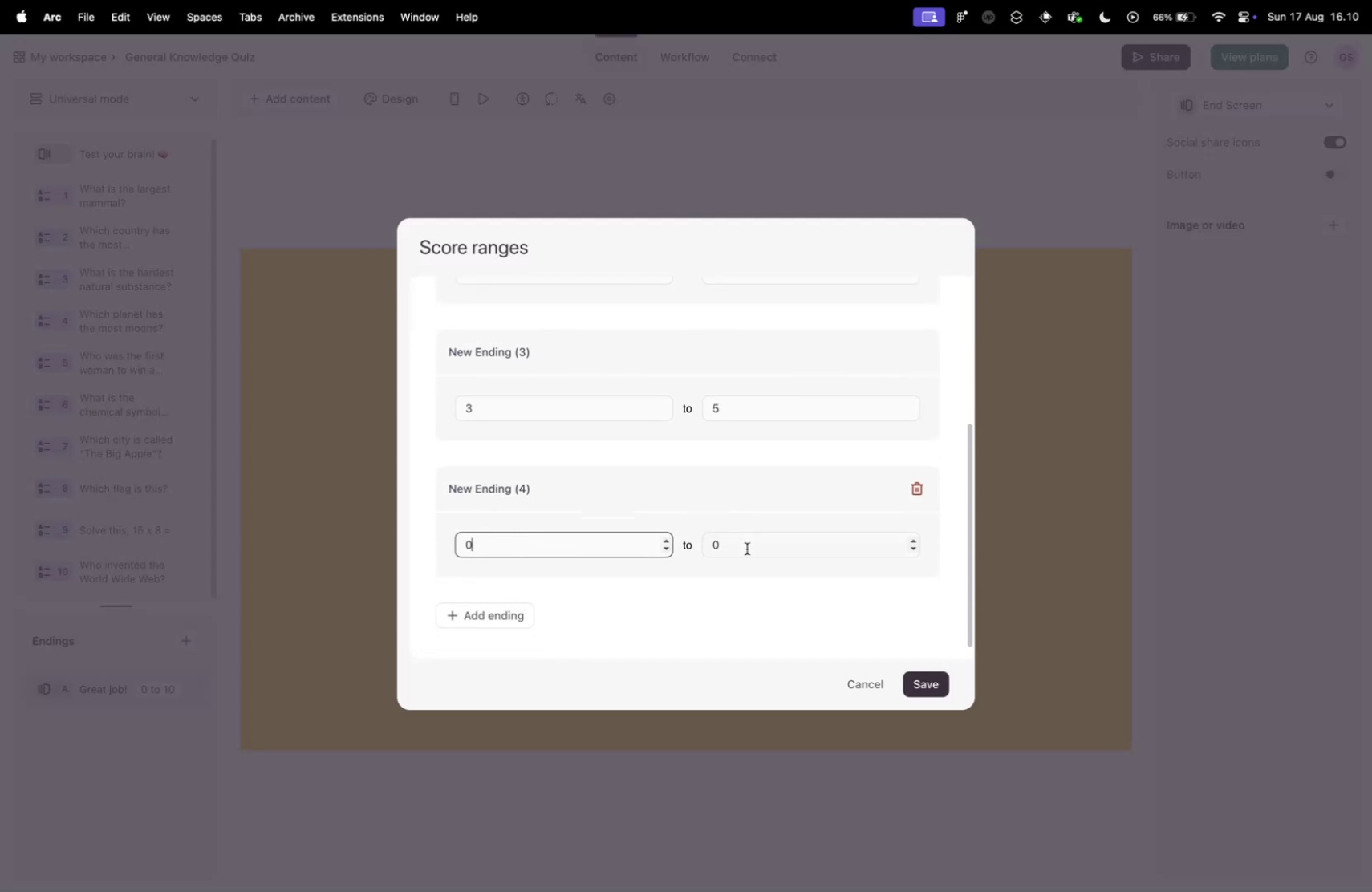 
left_click([747, 548])
 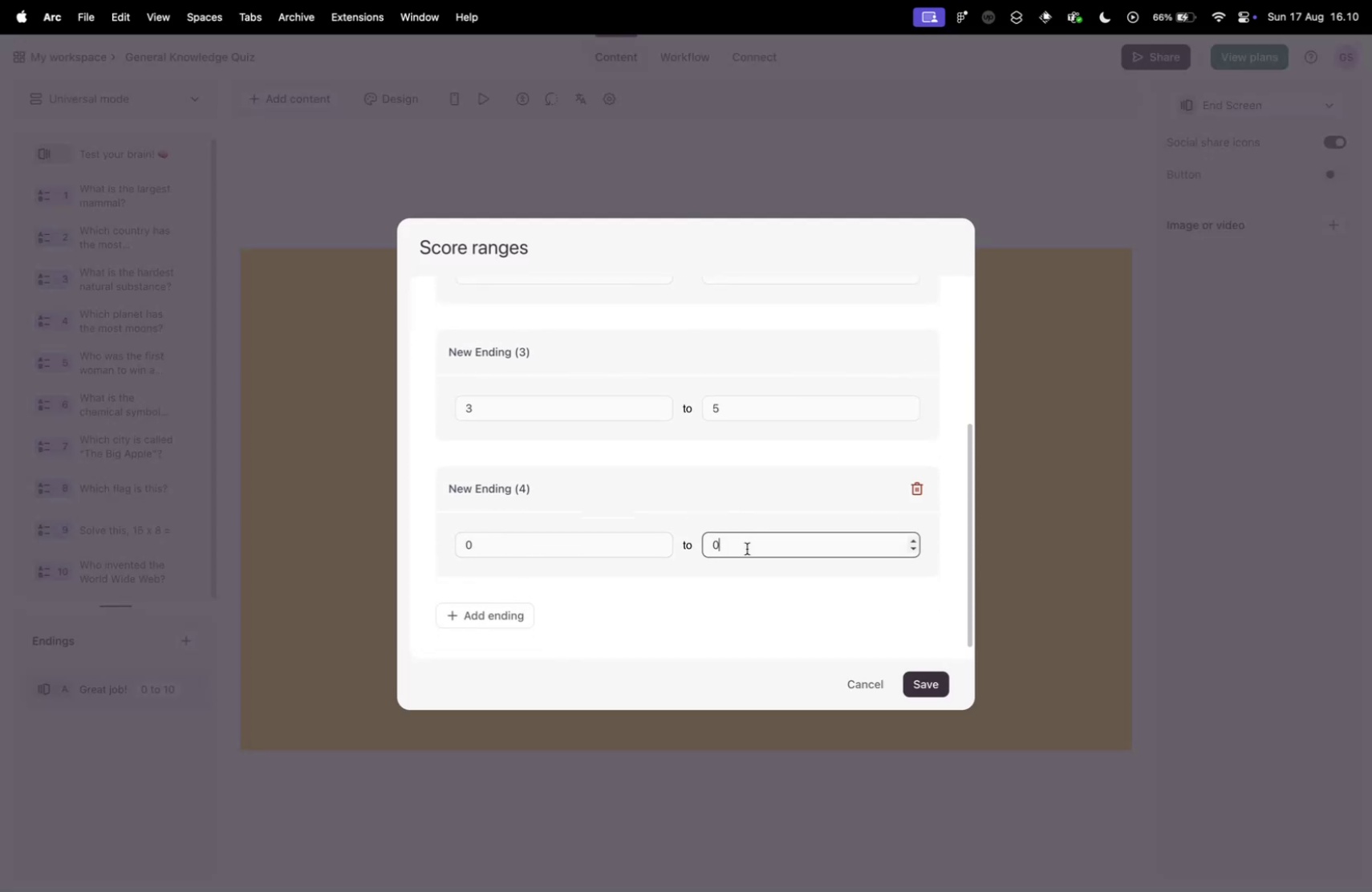 
key(2)
 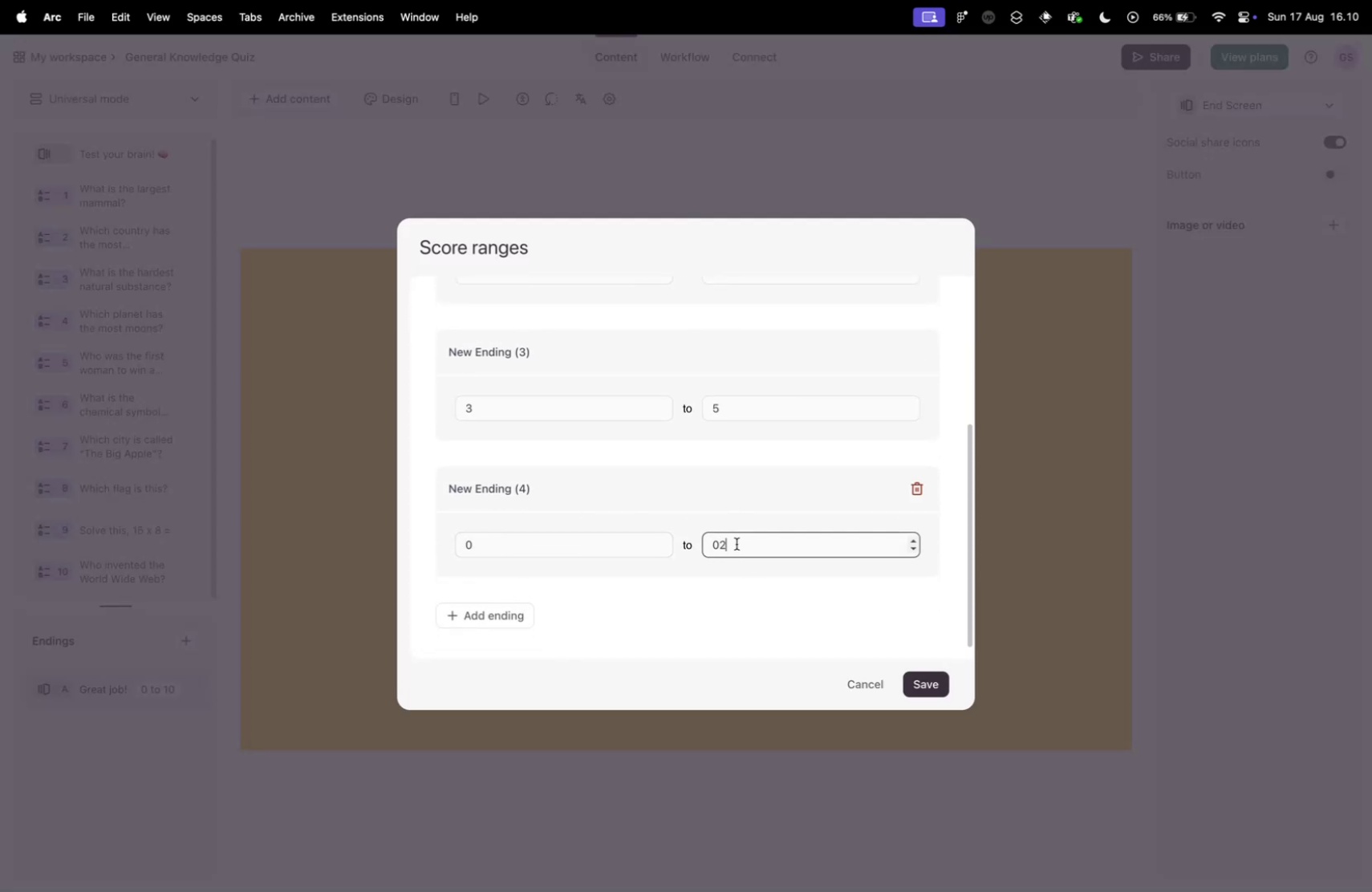 
double_click([737, 543])
 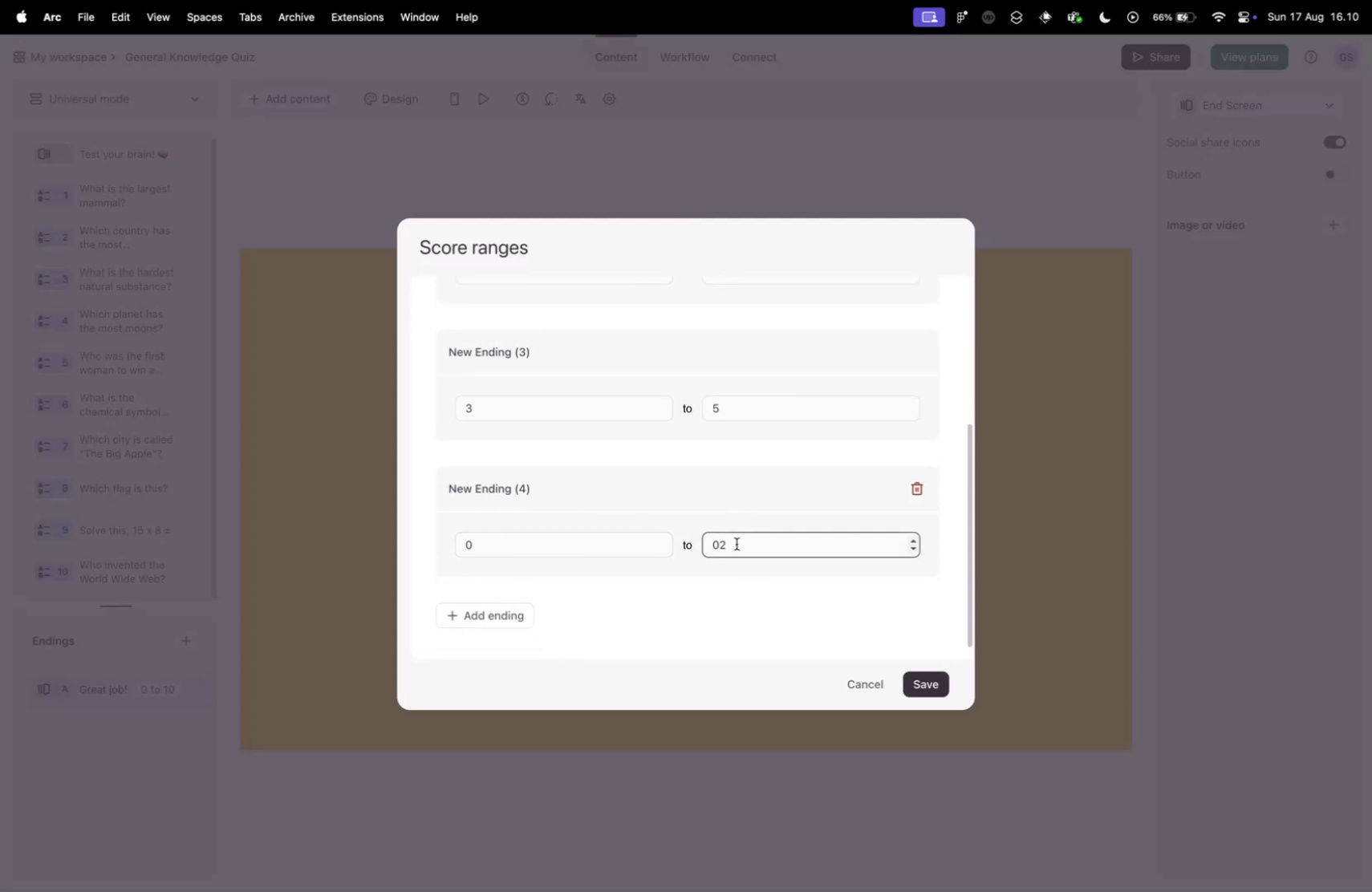 
triple_click([737, 543])
 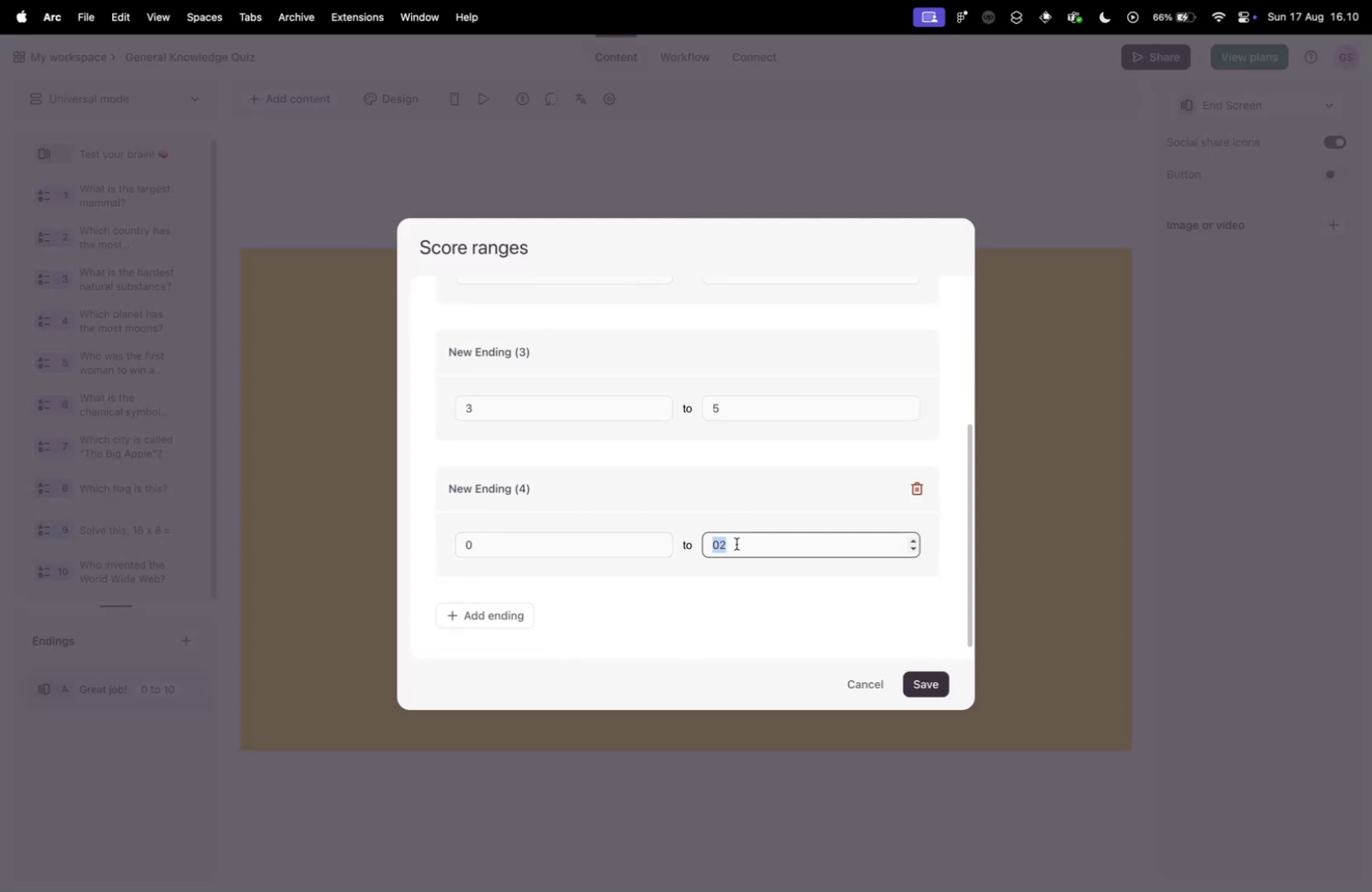 
key(2)
 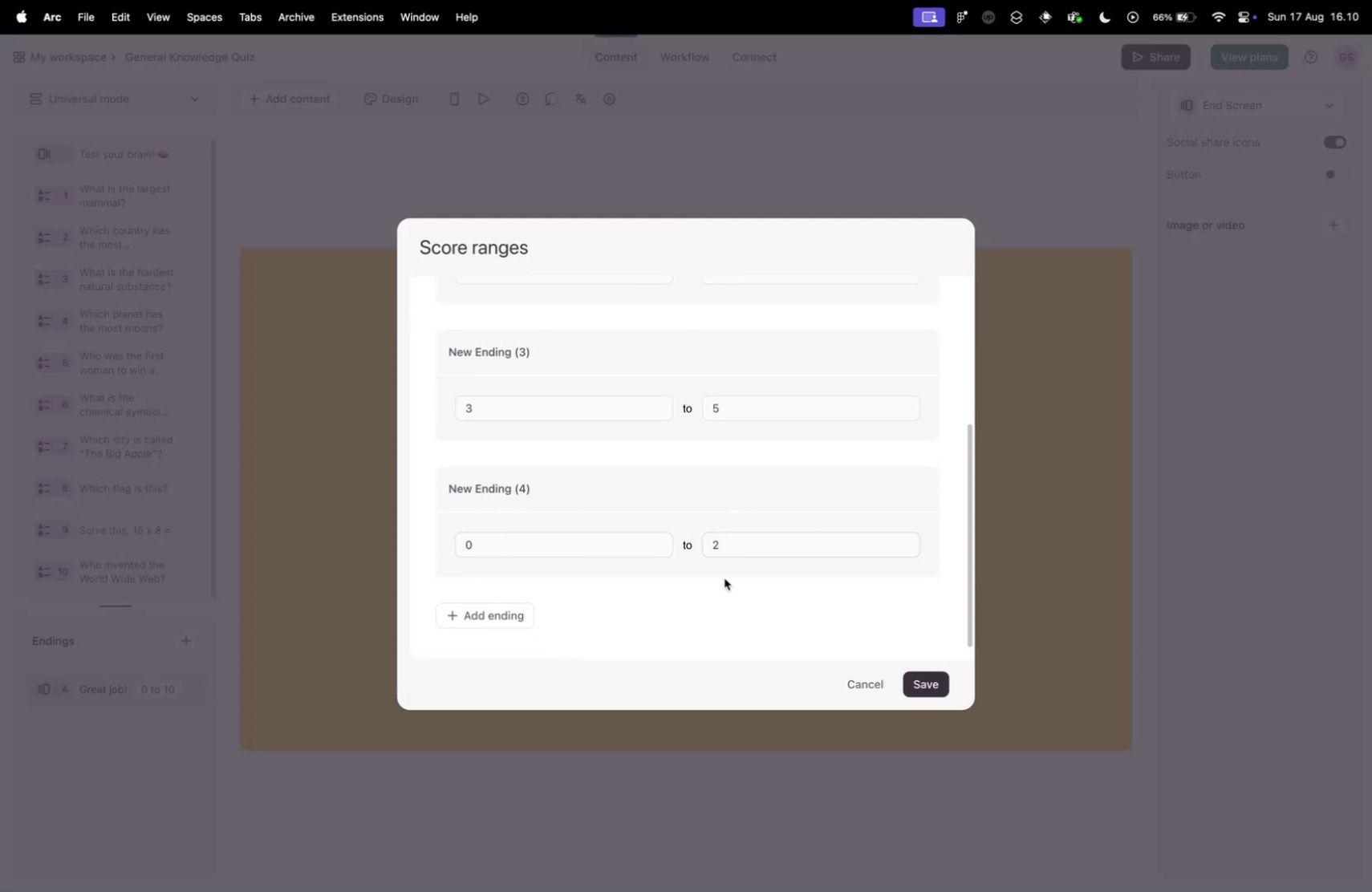 
scroll: coordinate [544, 622], scroll_direction: down, amount: 5.0
 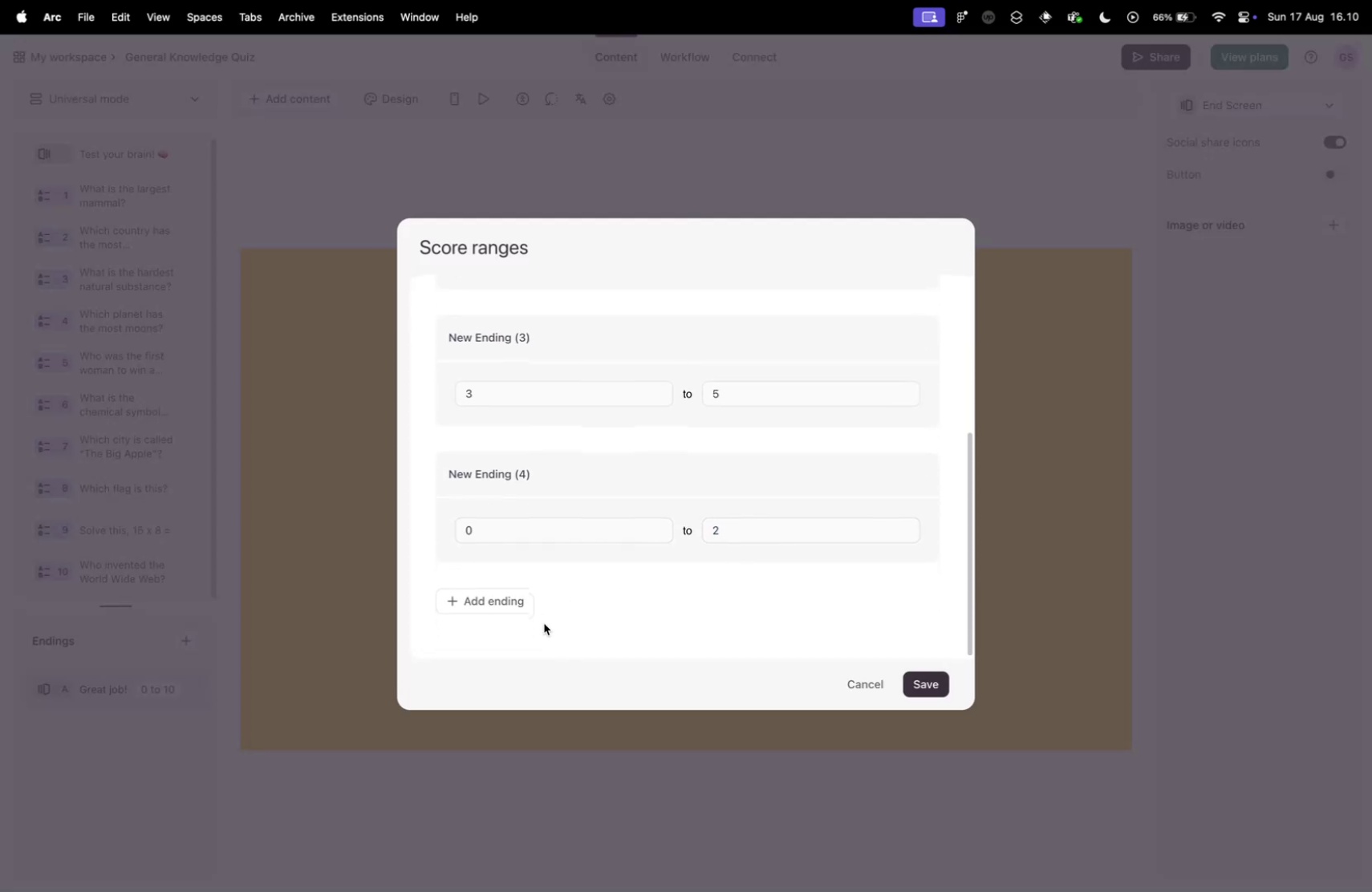 
key(Control+ControlLeft)
 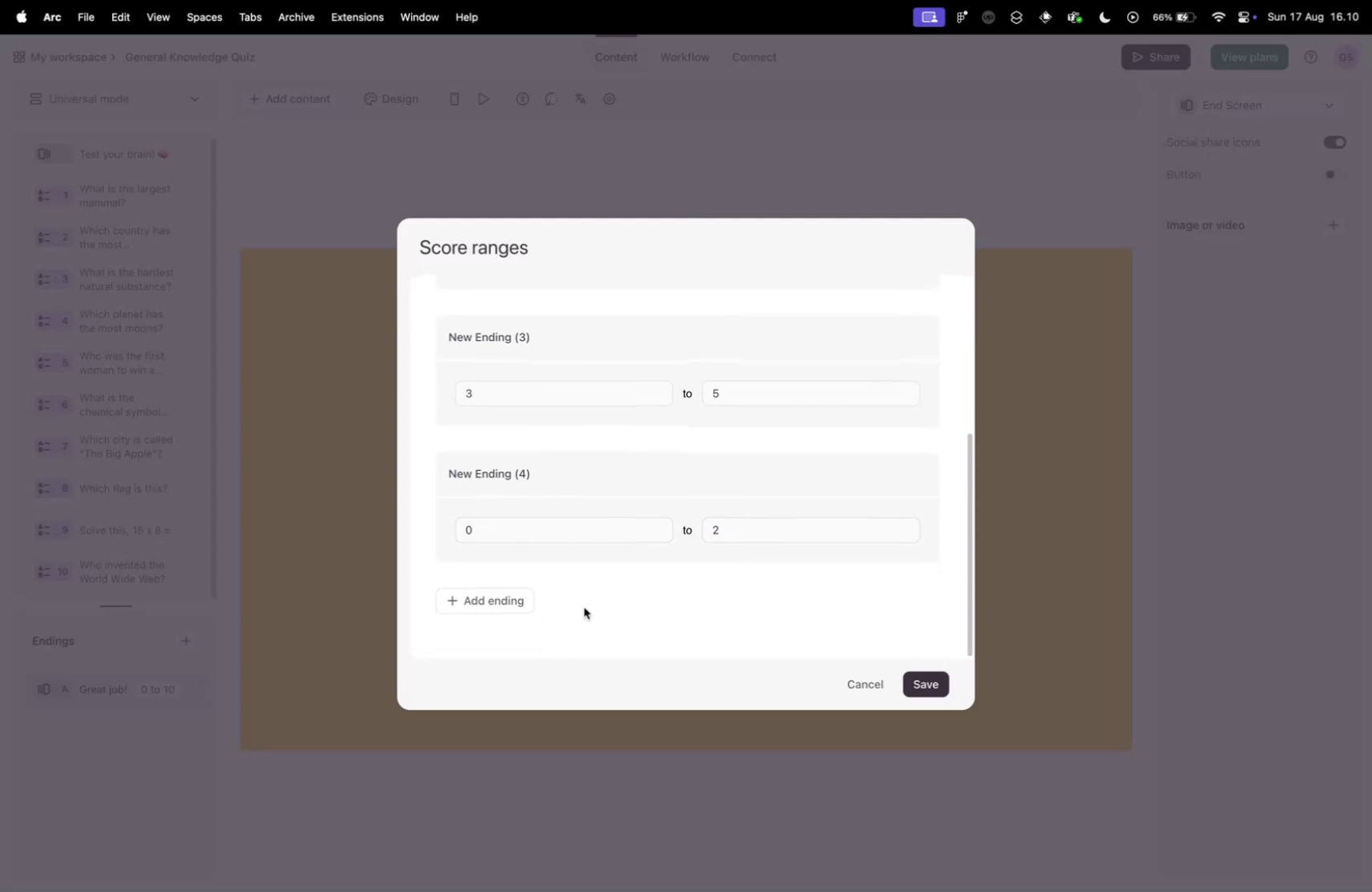 
key(Control+Tab)
 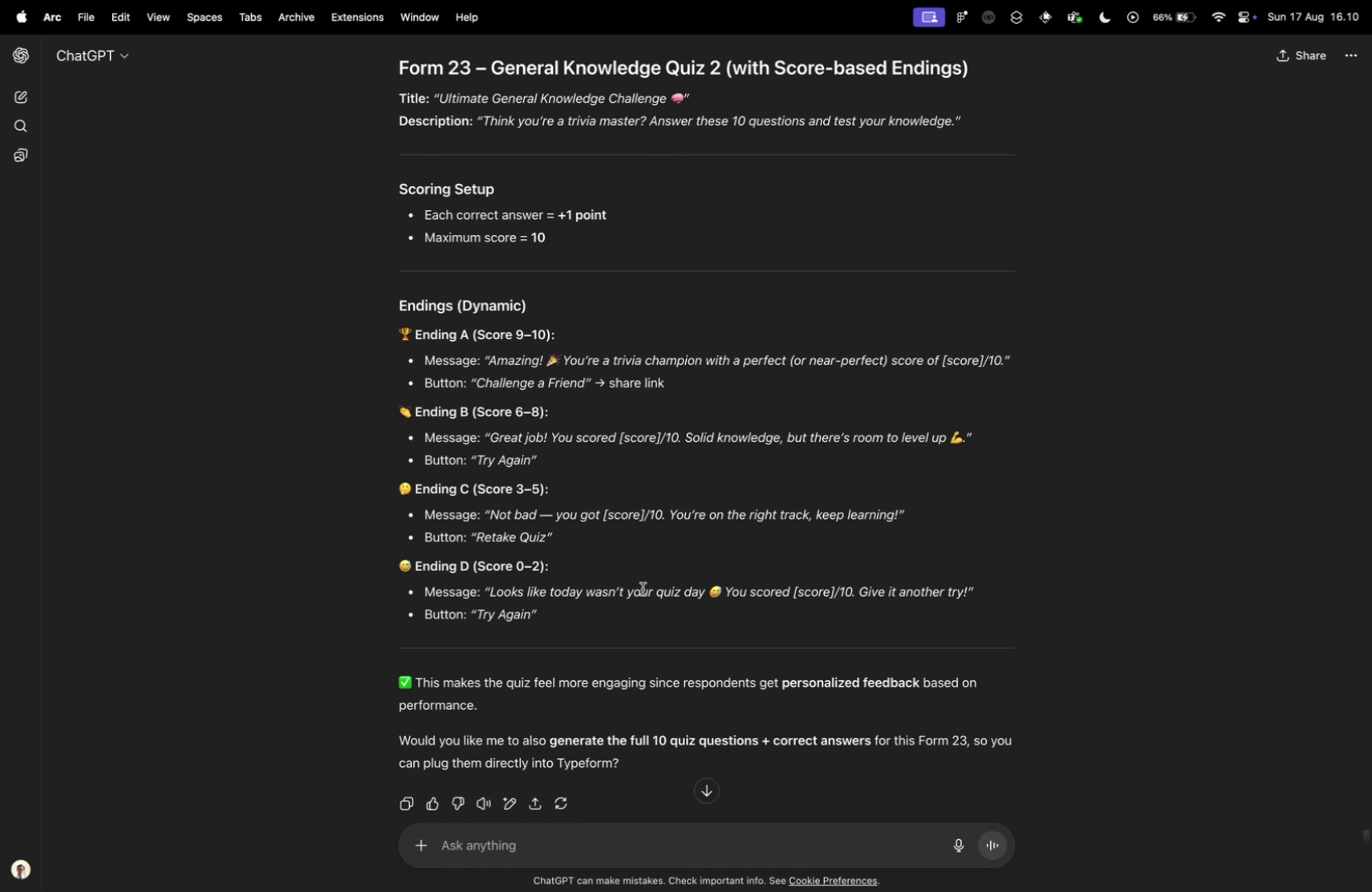 
wait(6.58)
 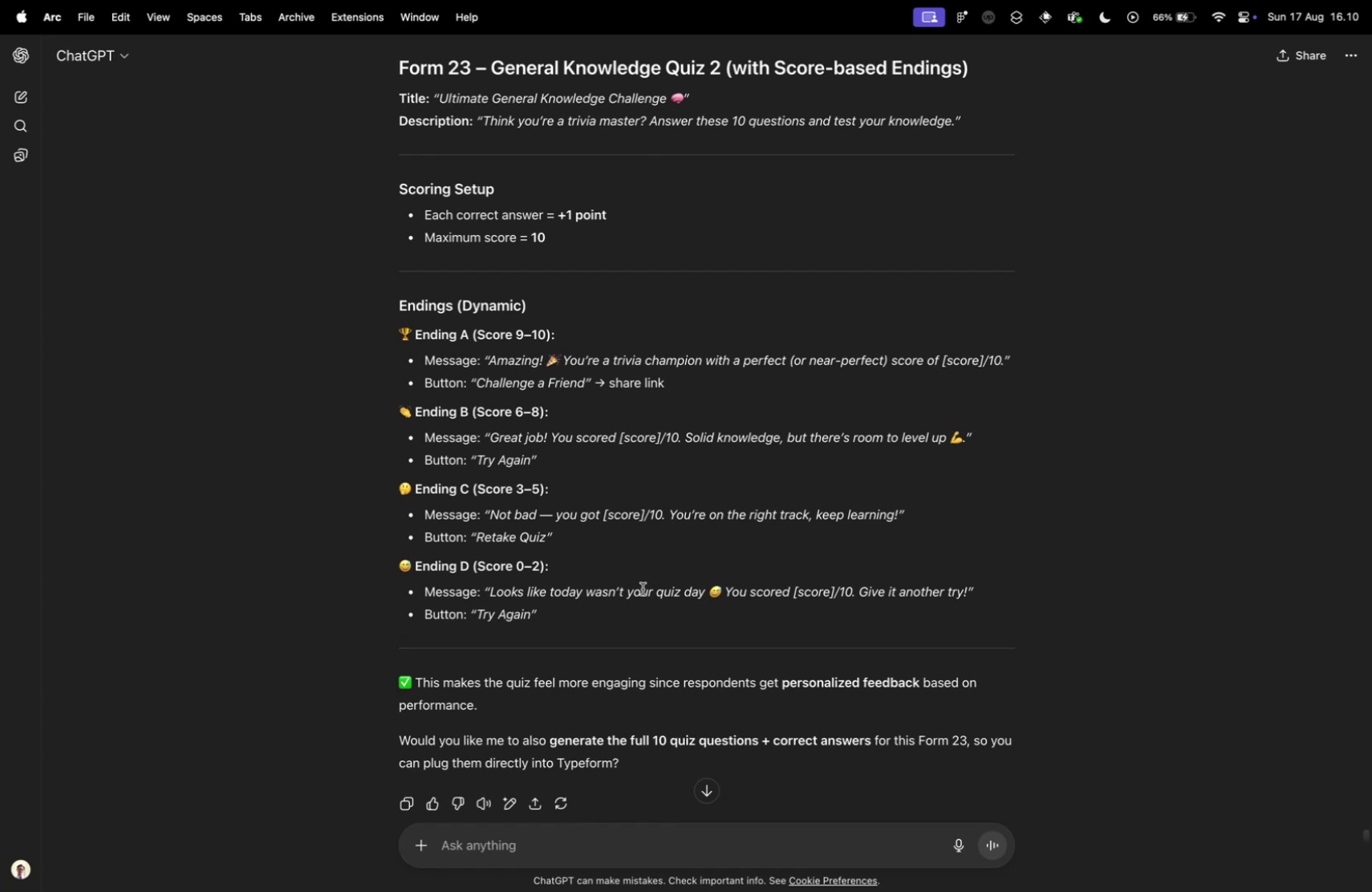 
left_click([55, 209])
 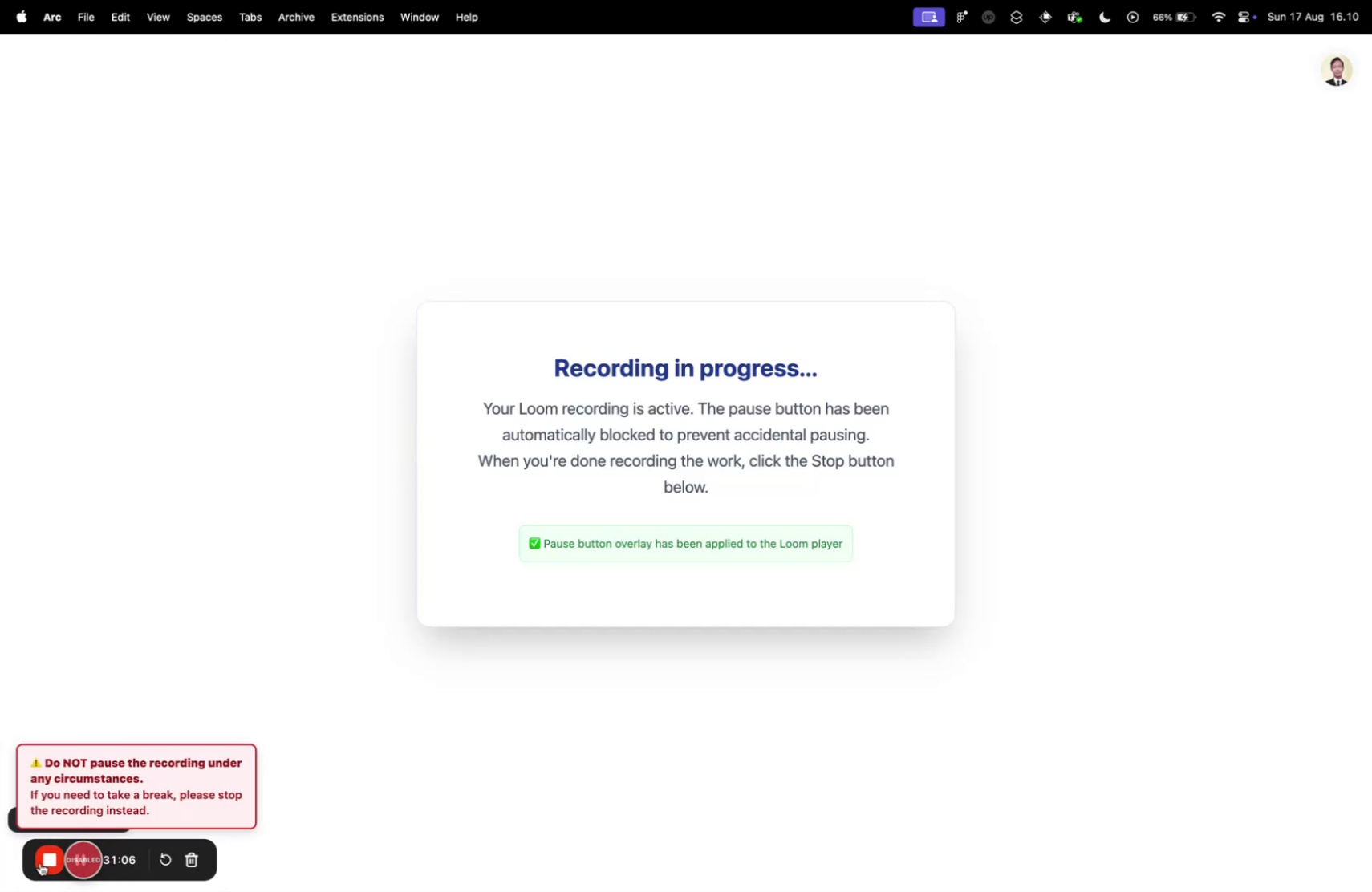 